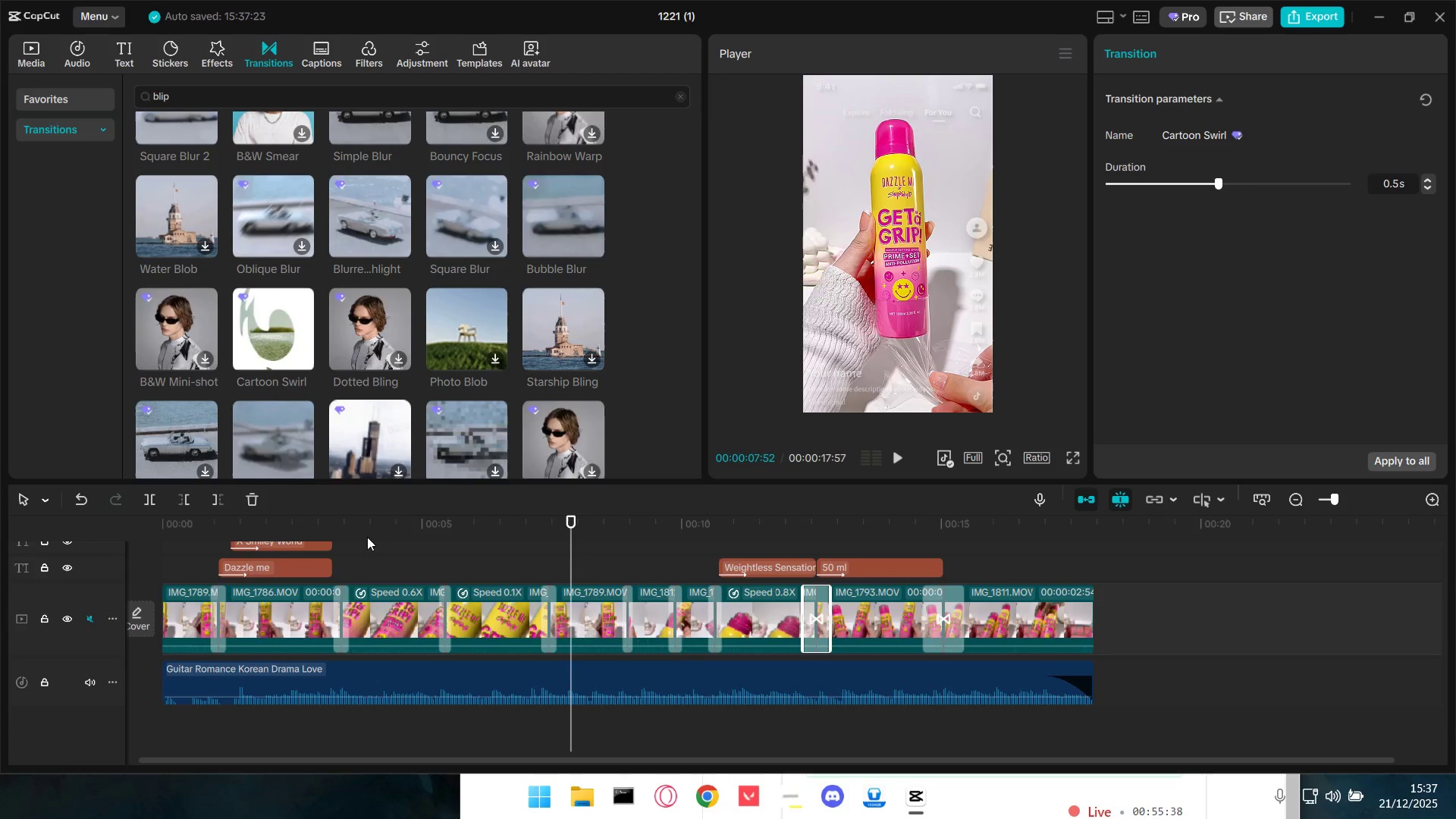 
left_click([397, 566])
 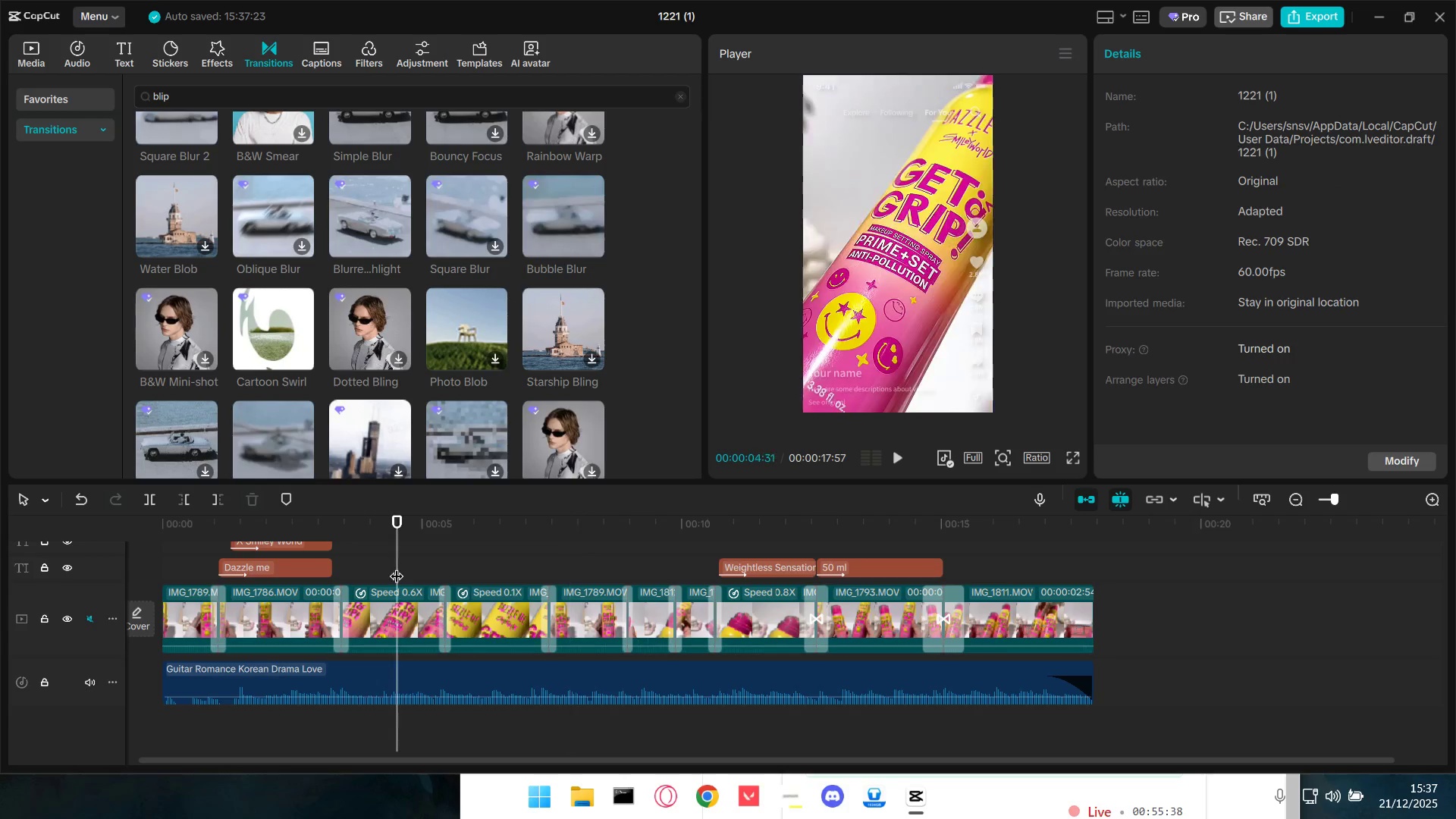 
left_click_drag(start_coordinate=[397, 566], to_coordinate=[132, 565])
 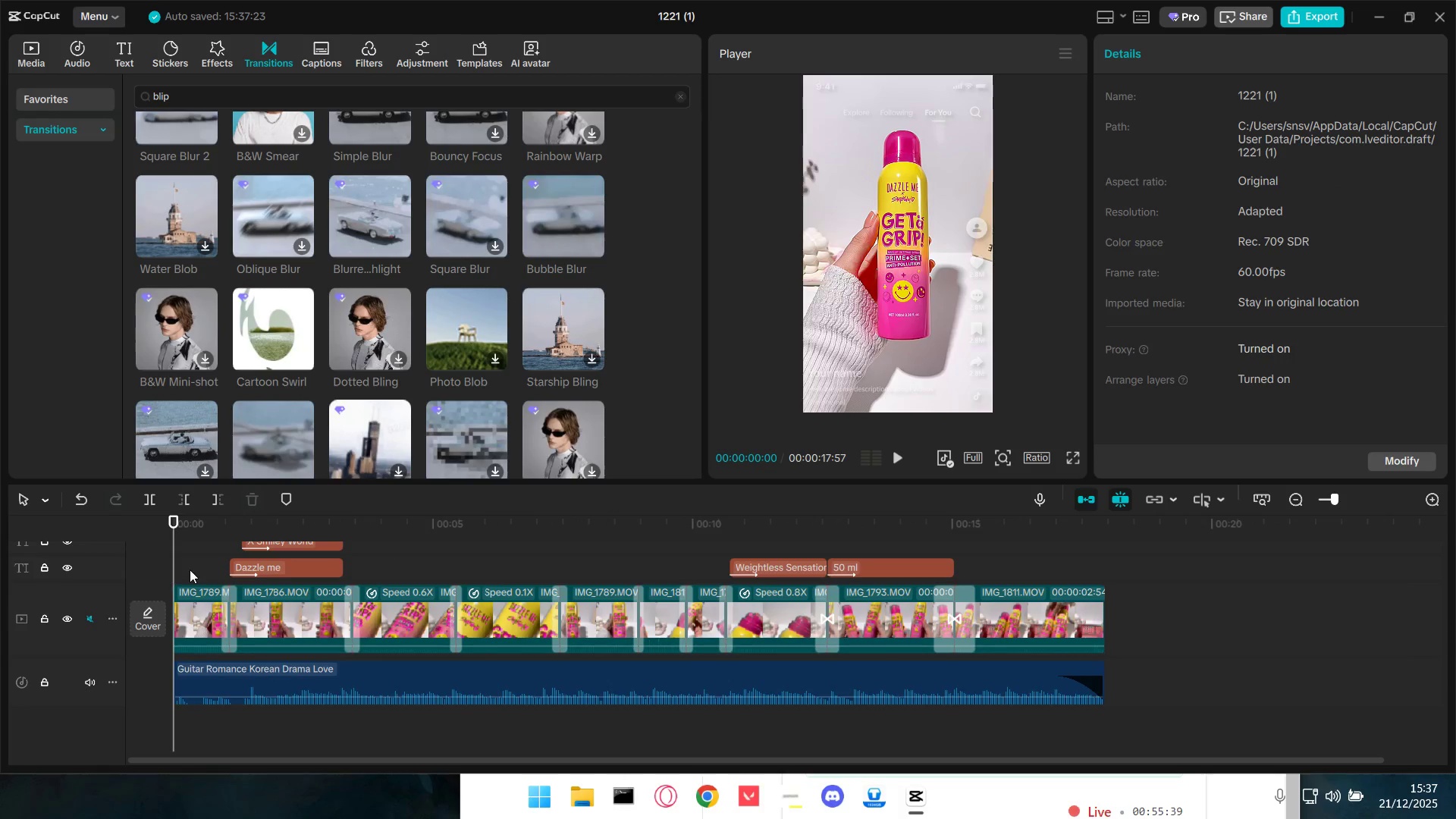 
key(Space)
 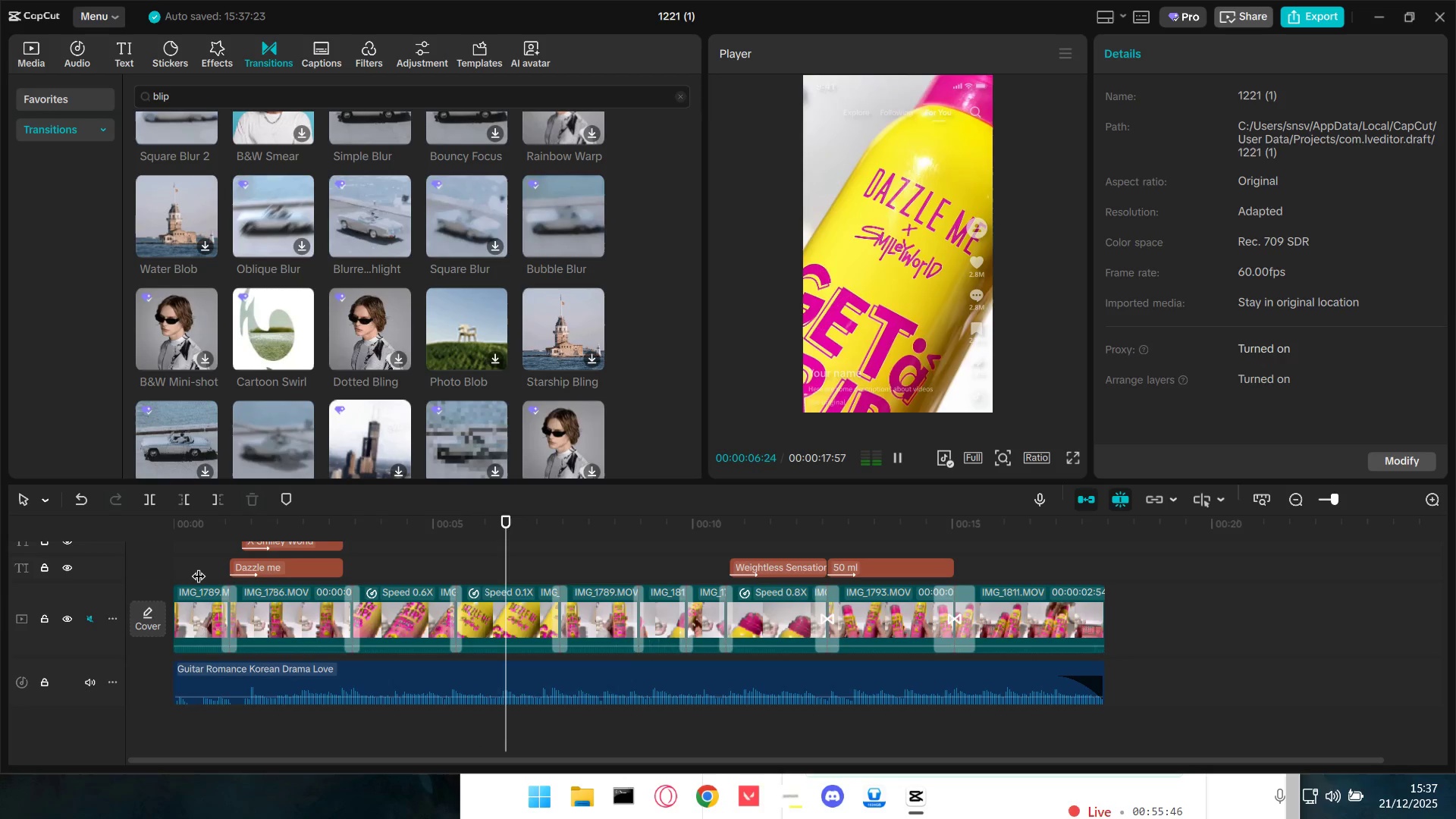 
wait(11.48)
 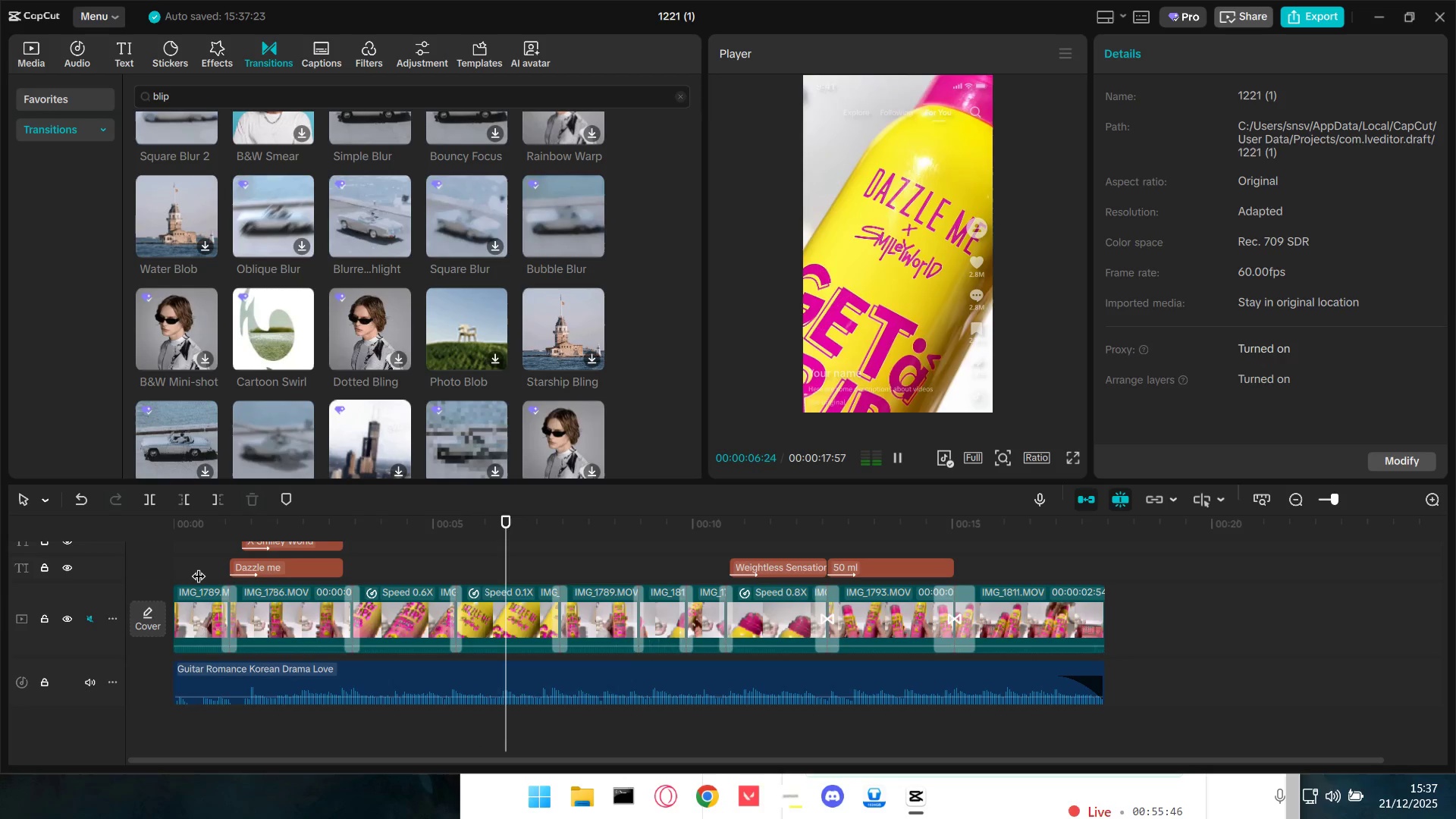 
key(Space)
 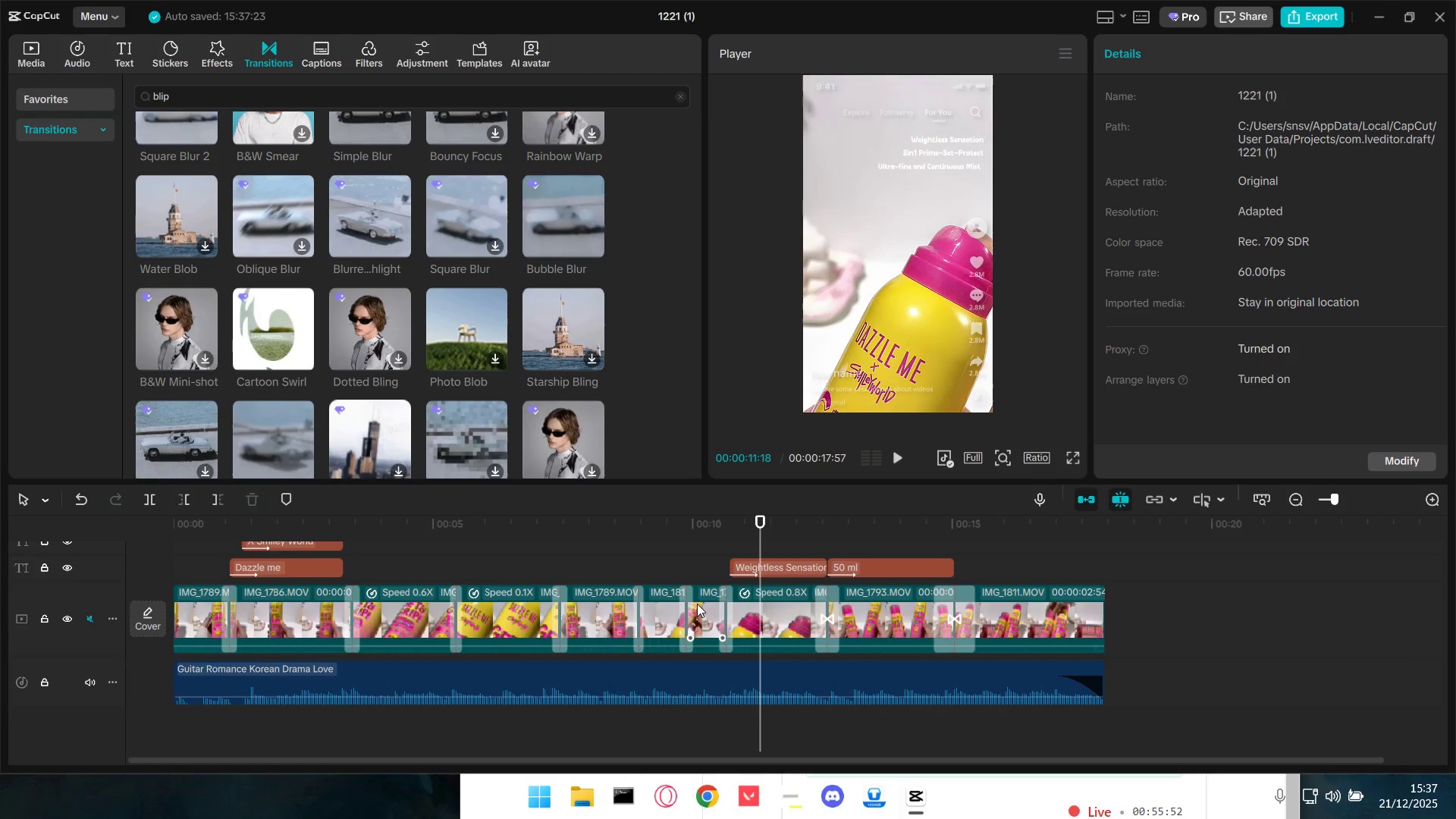 
left_click([690, 602])
 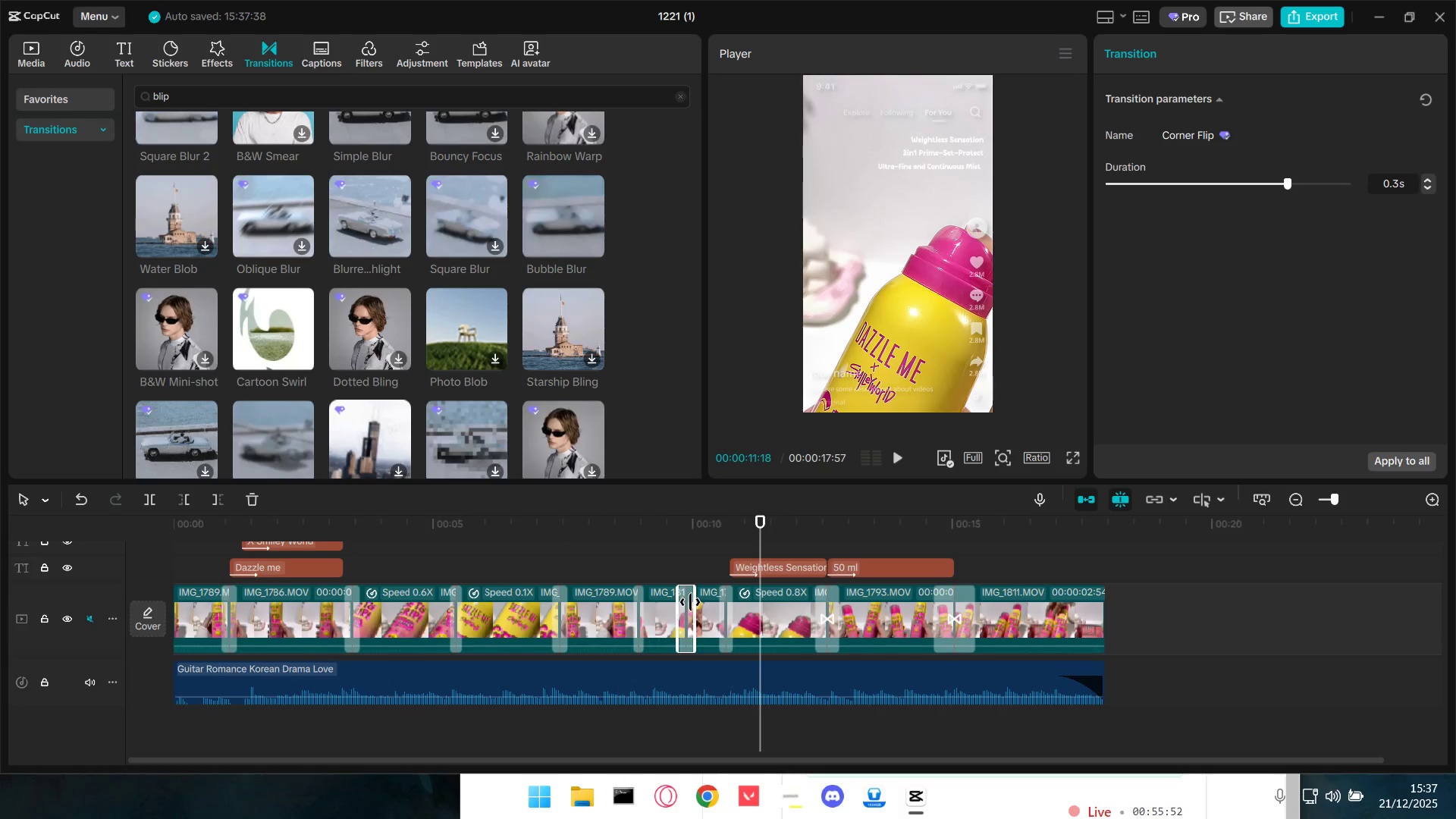 
key(Backspace)
 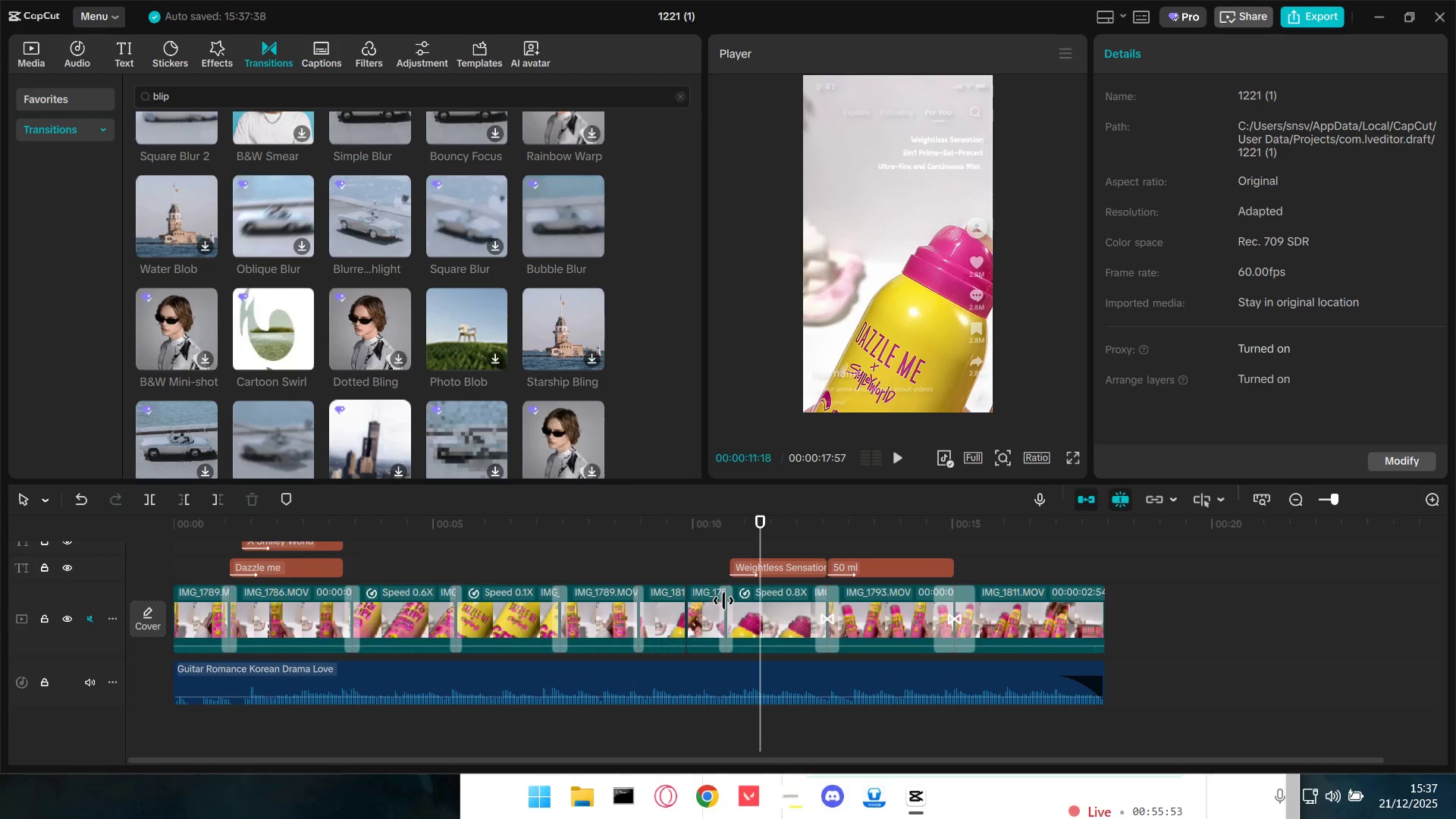 
key(Backspace)
 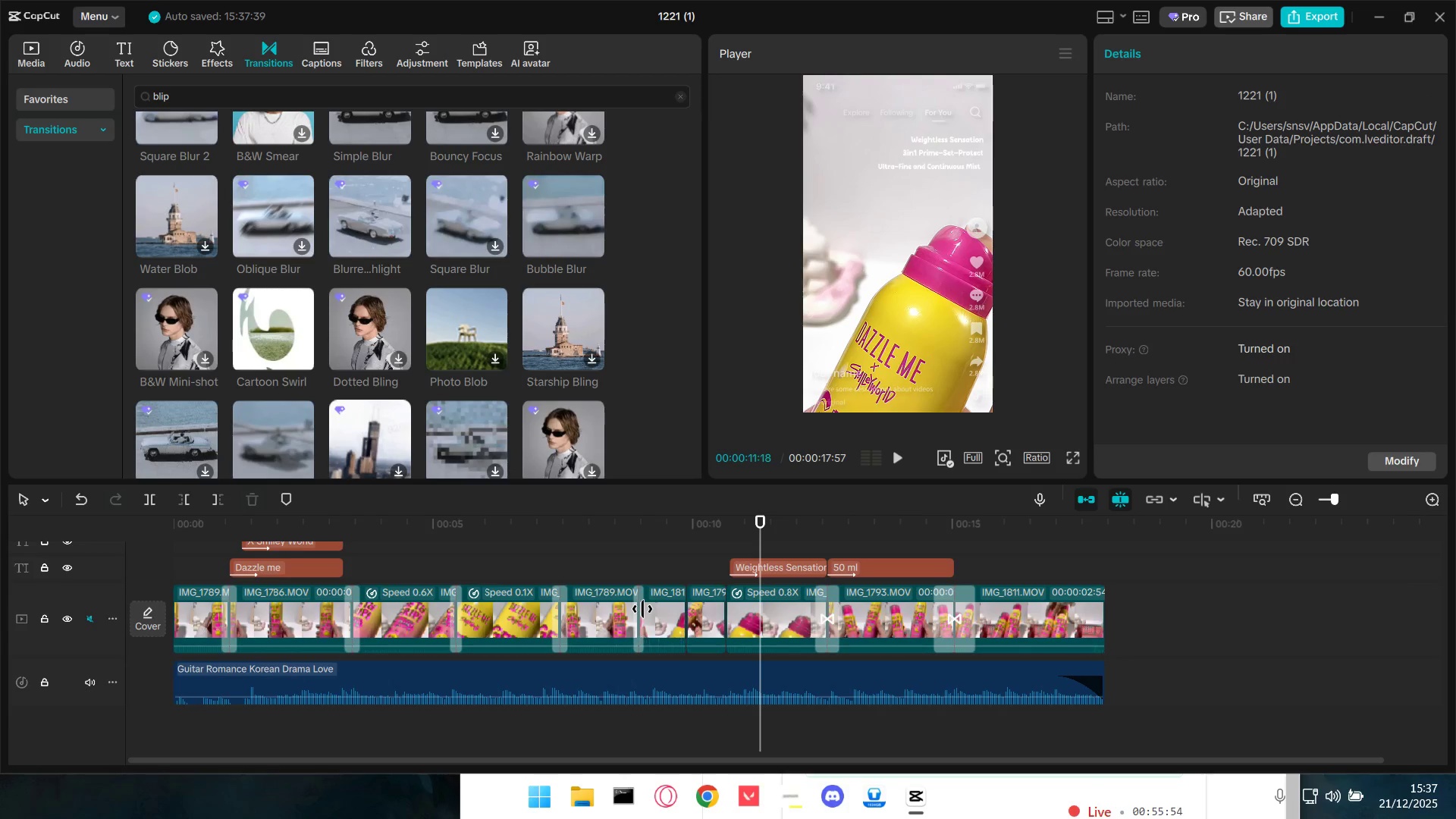 
double_click([642, 609])
 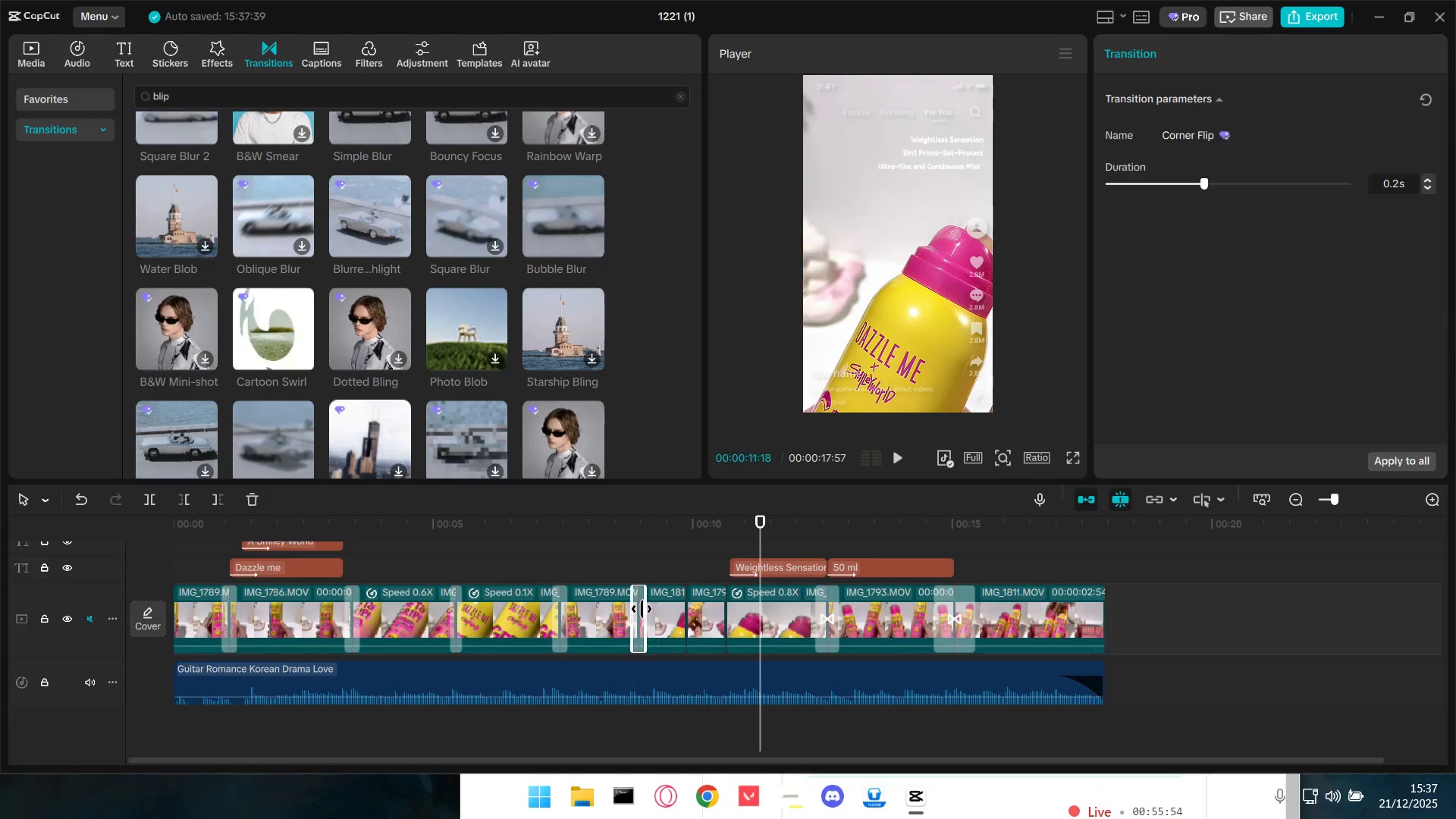 
key(Backspace)
 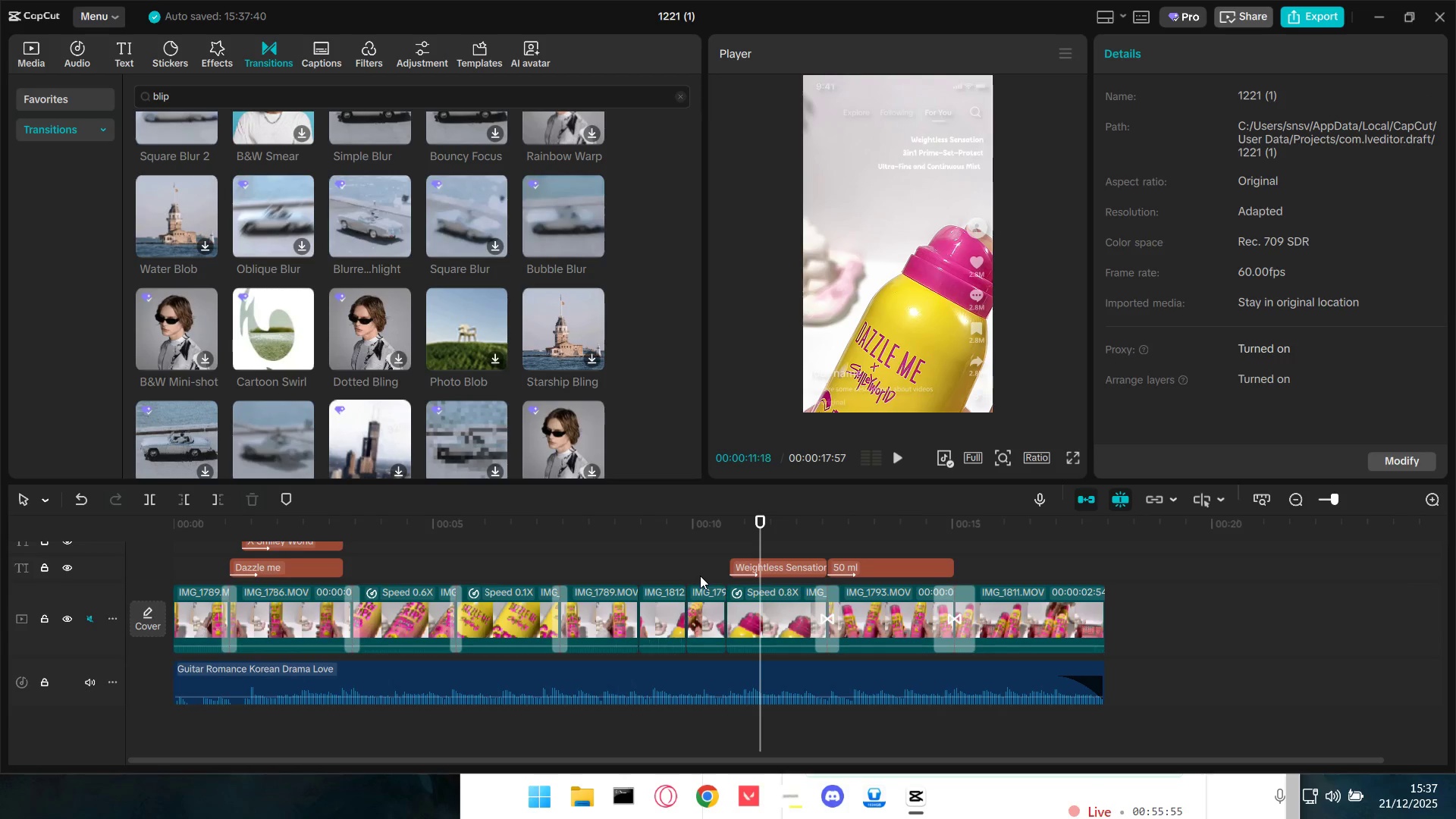 
key(Space)
 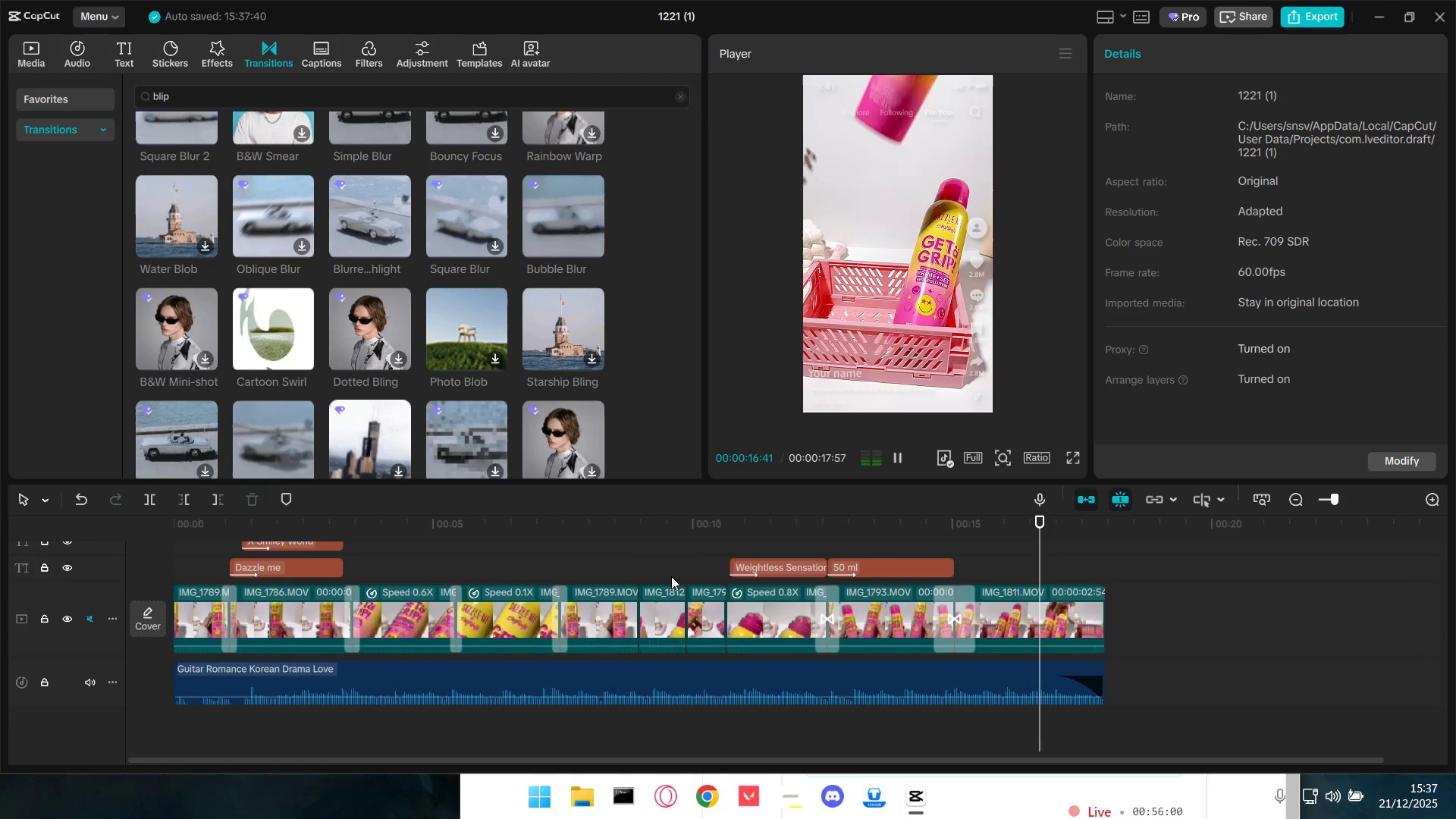 
wait(7.38)
 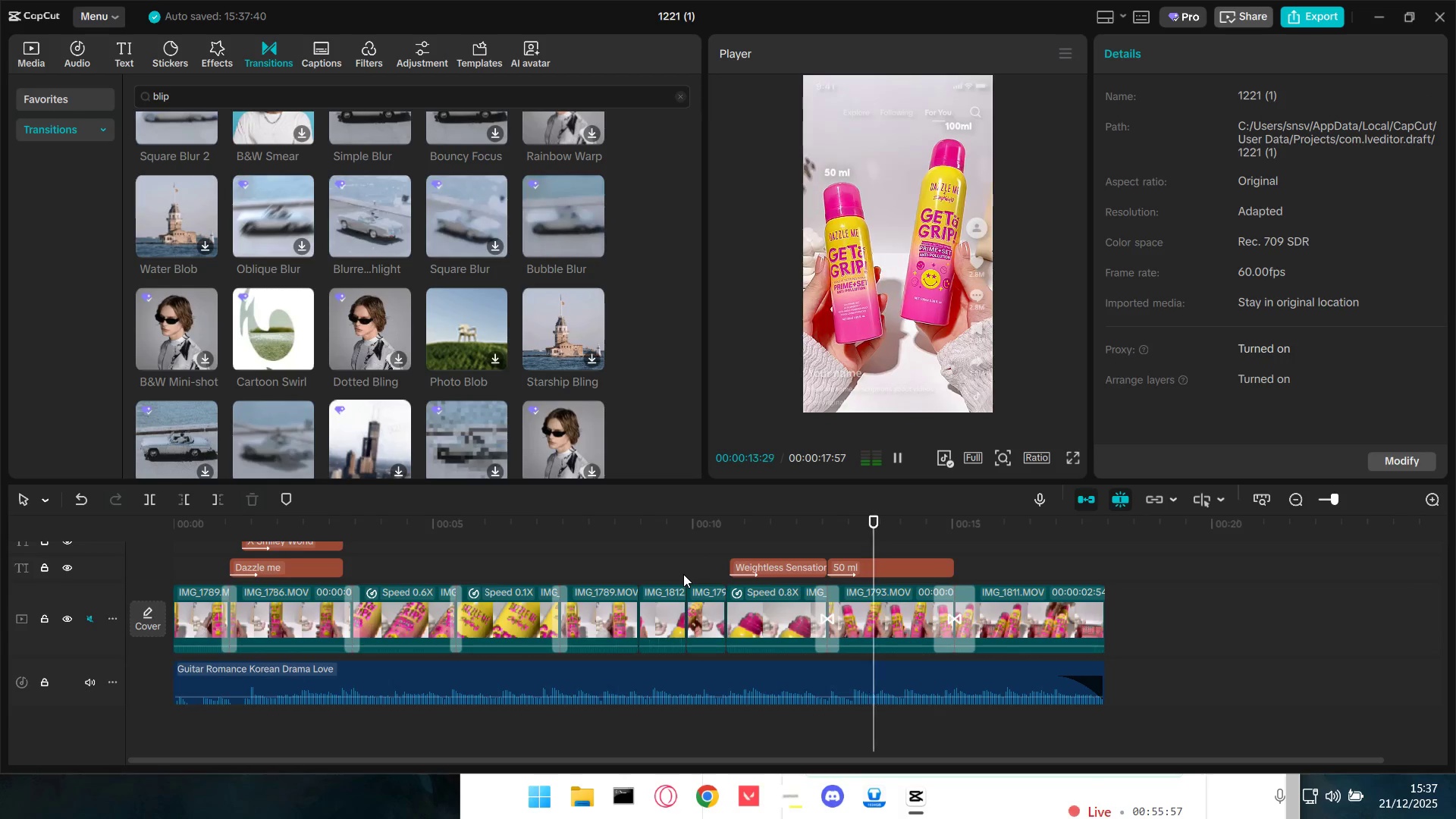 
left_click([387, 573])
 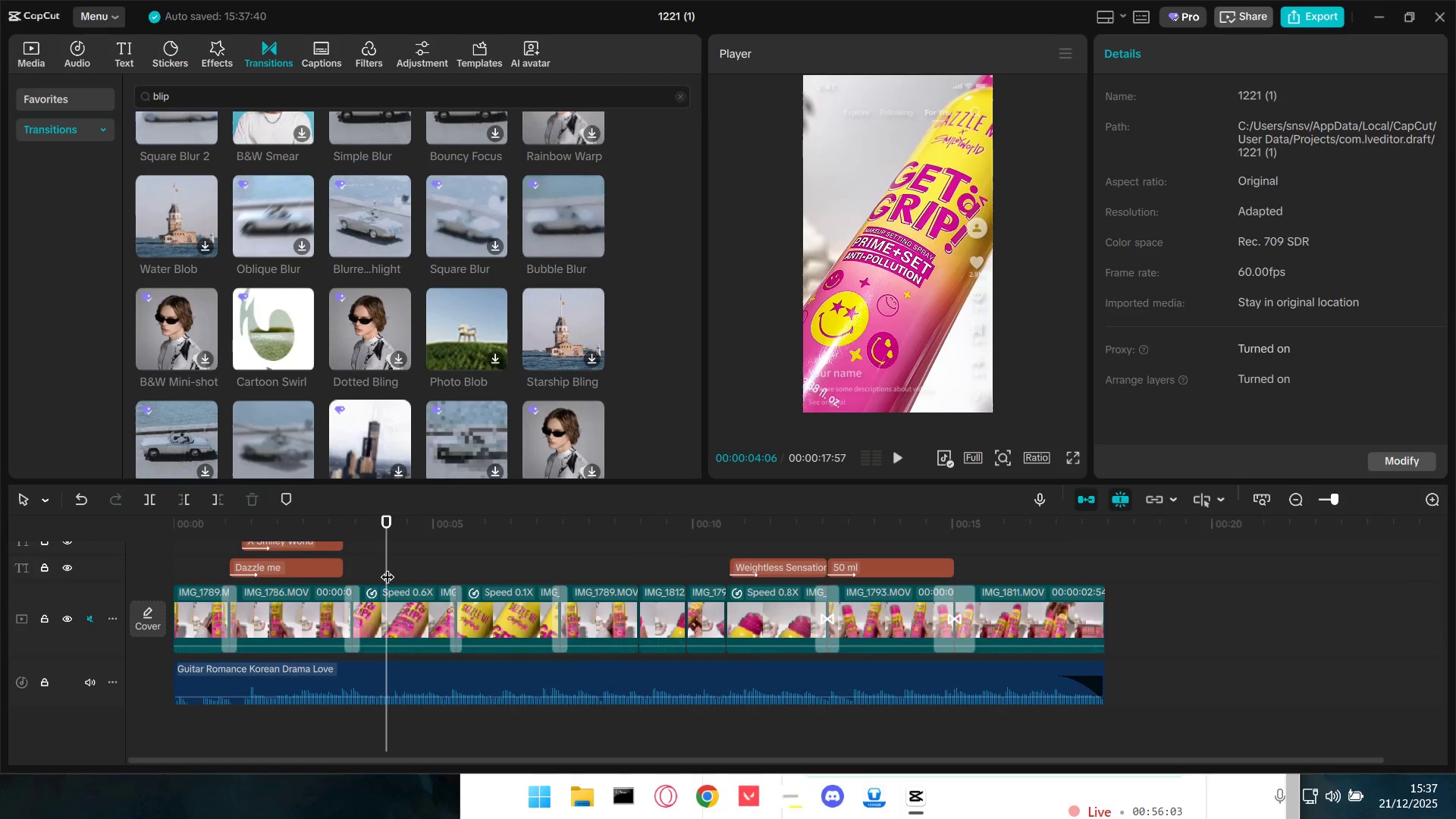 
left_click_drag(start_coordinate=[388, 567], to_coordinate=[16, 579])
 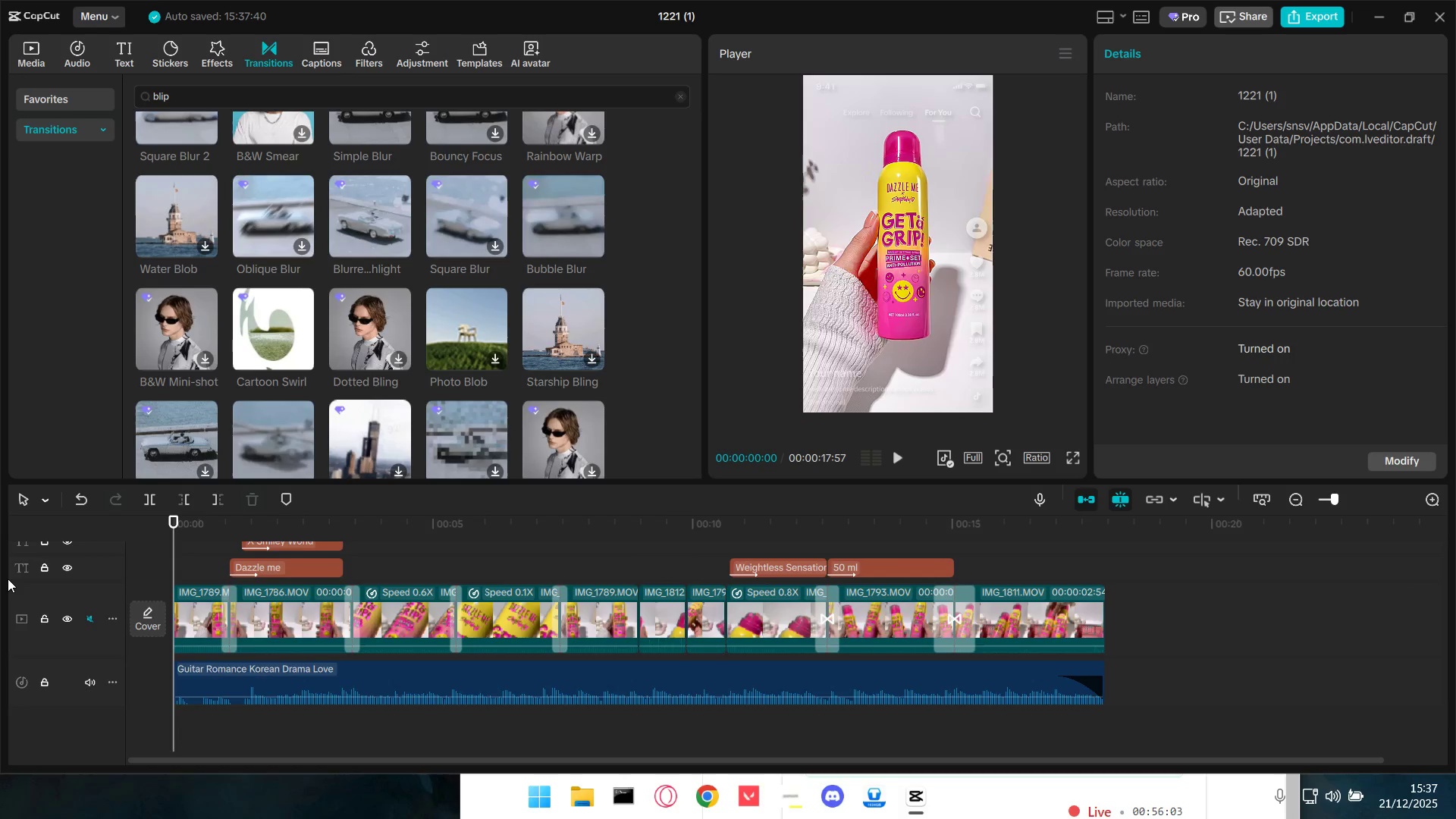 
key(Space)
 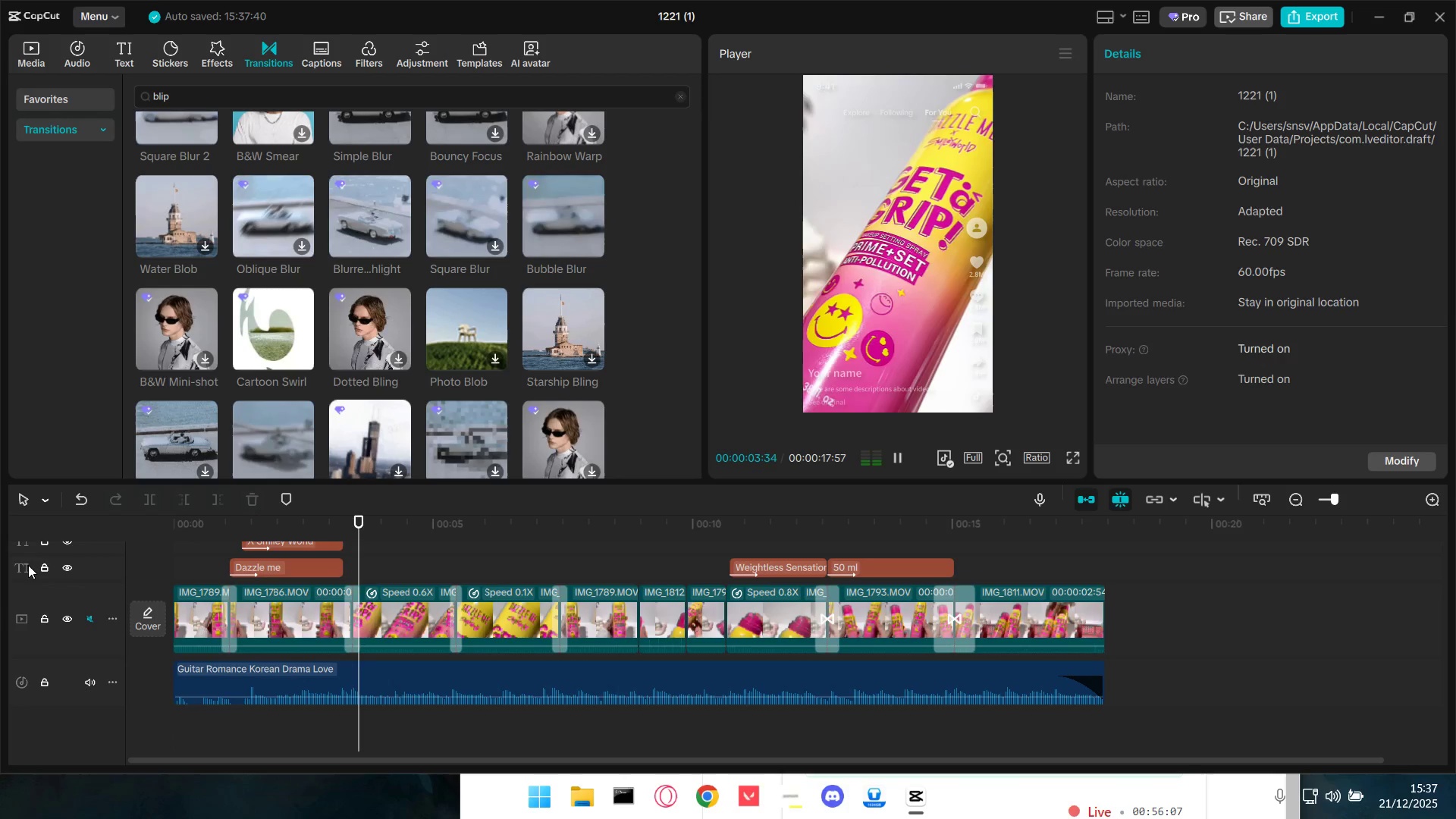 
wait(8.69)
 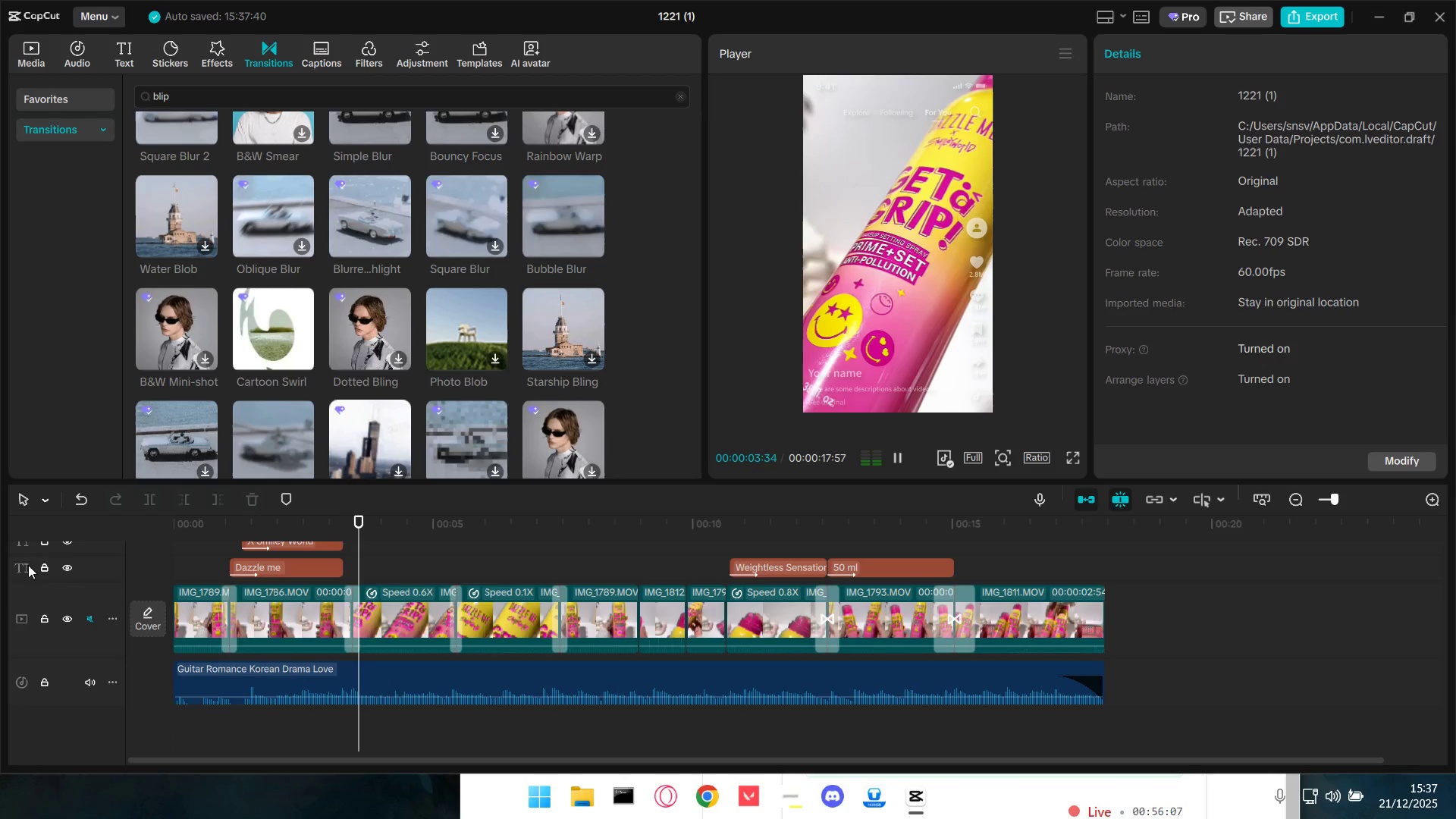 
scroll: coordinate [682, 653], scroll_direction: up, amount: 4.0
 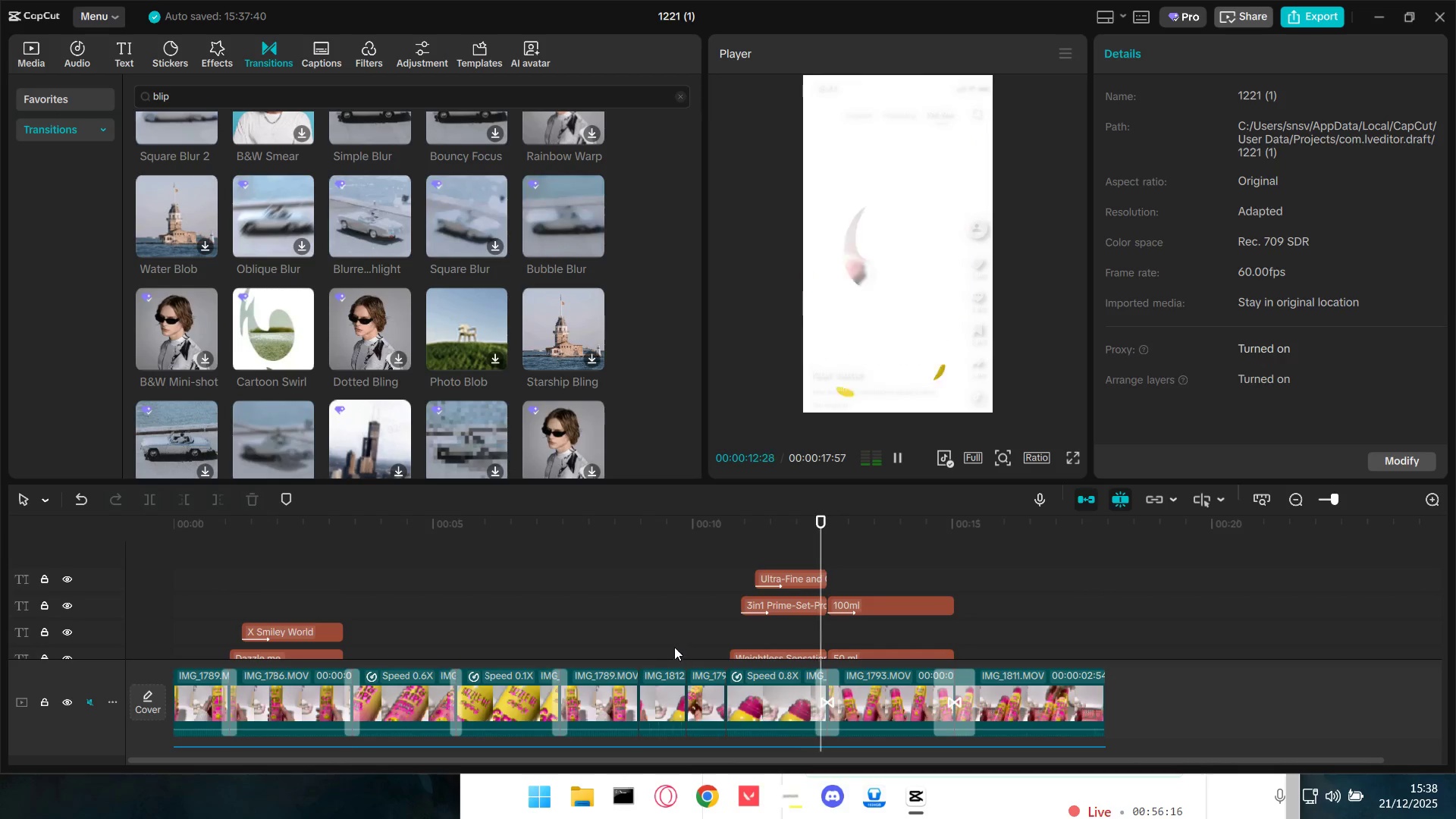 
left_click_drag(start_coordinate=[329, 632], to_coordinate=[328, 608])
 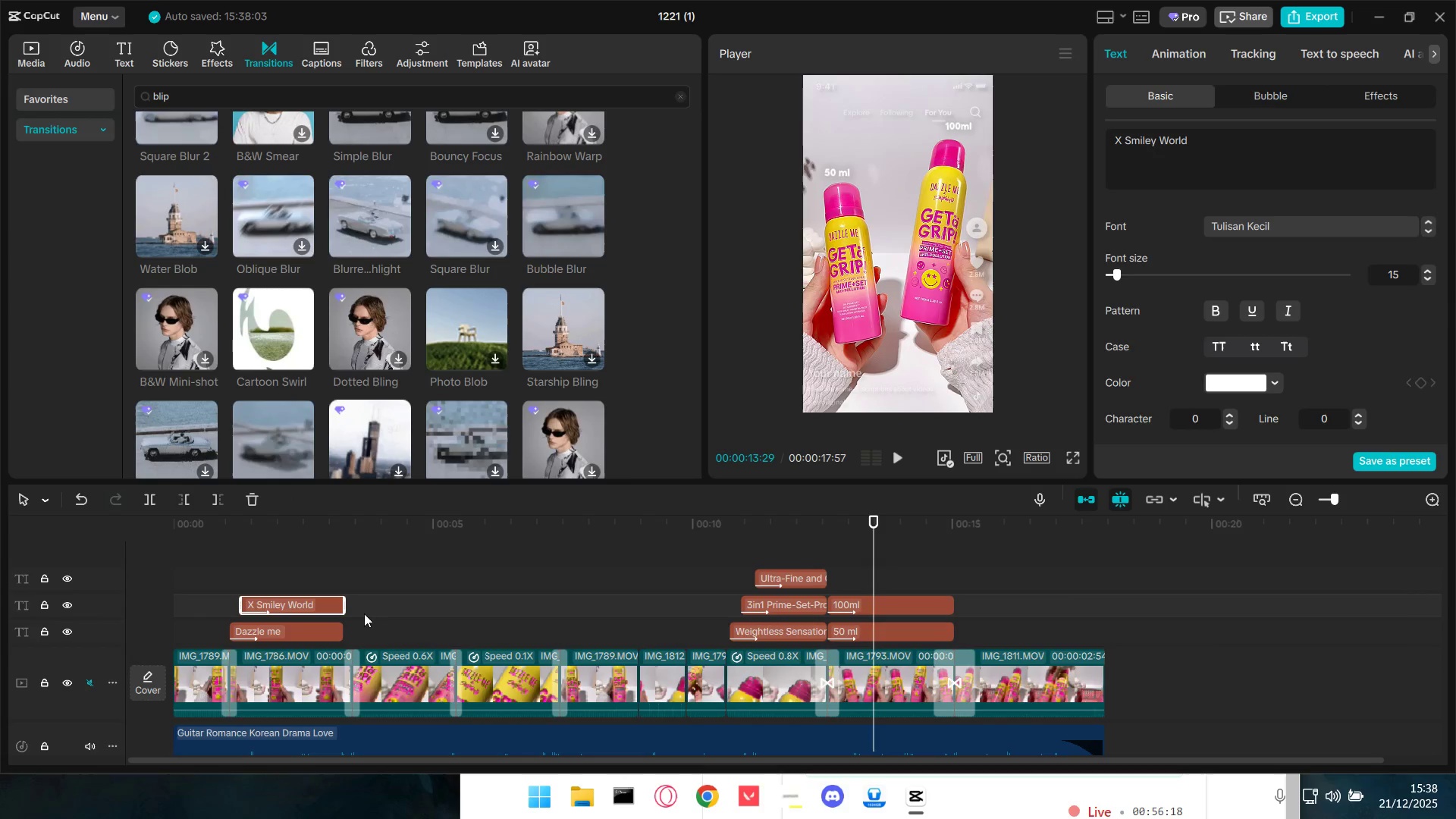 
key(Space)
 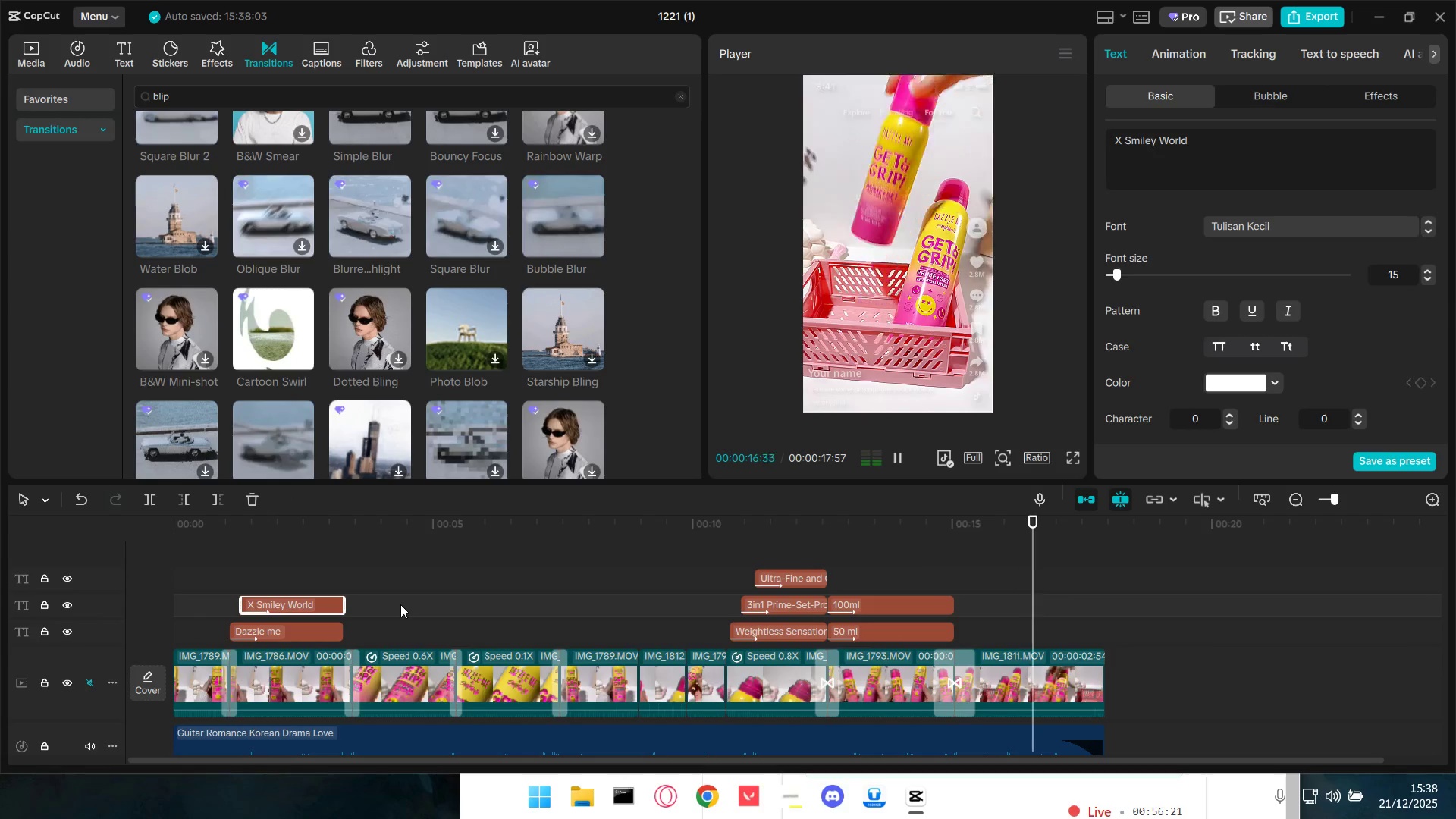 
key(Space)
 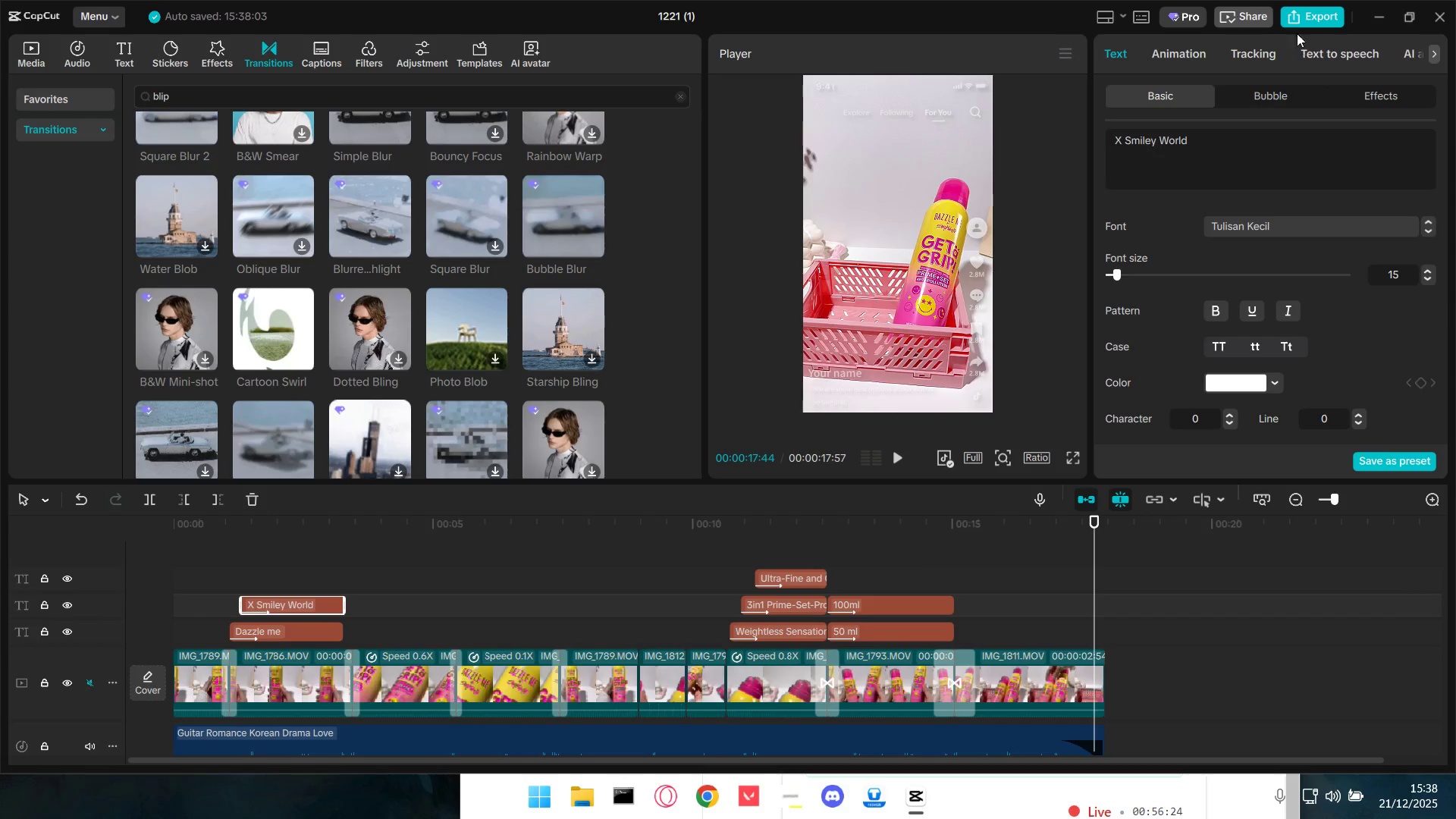 
left_click([1296, 20])
 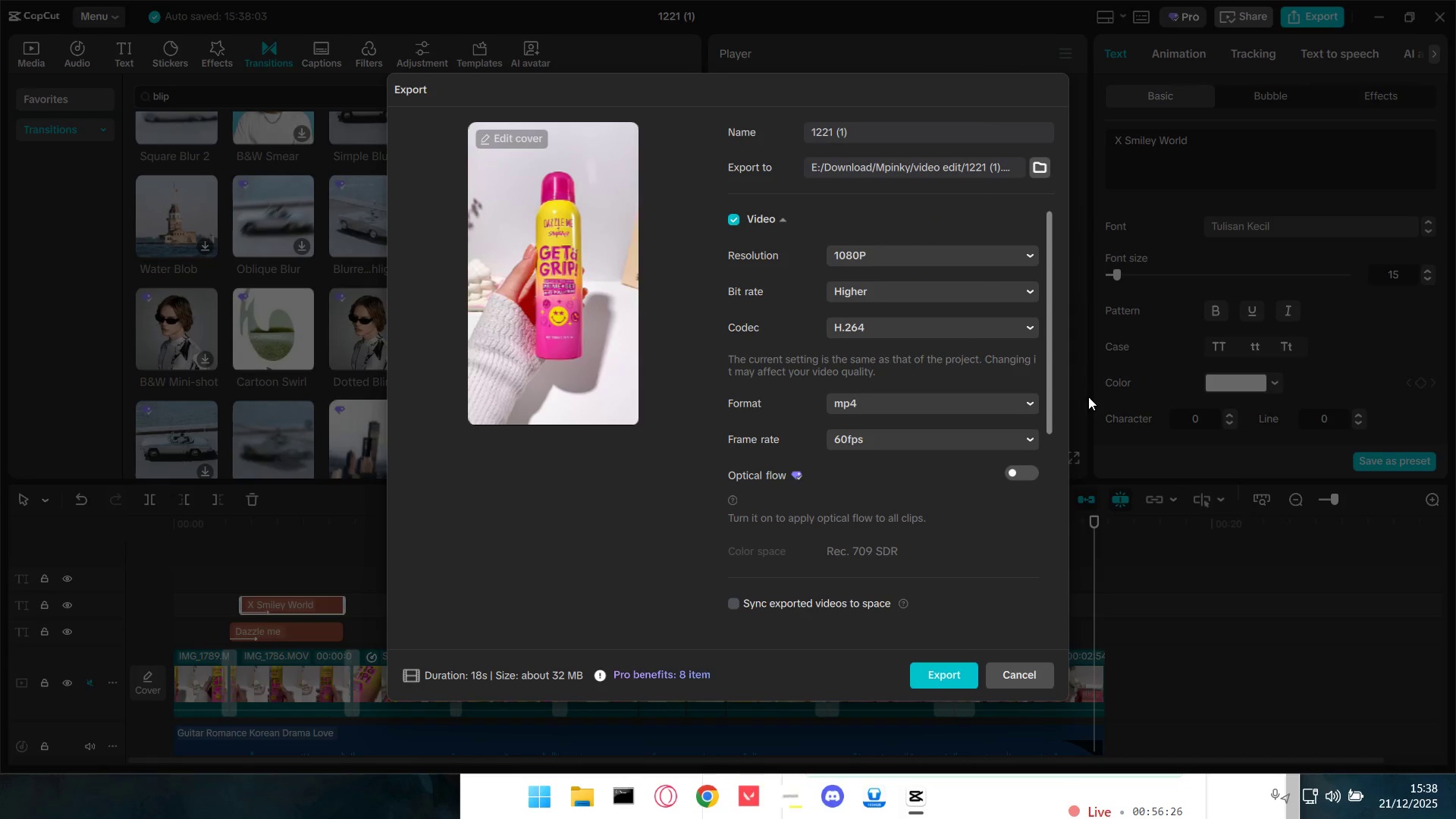 
left_click_drag(start_coordinate=[880, 136], to_coordinate=[696, 128])
 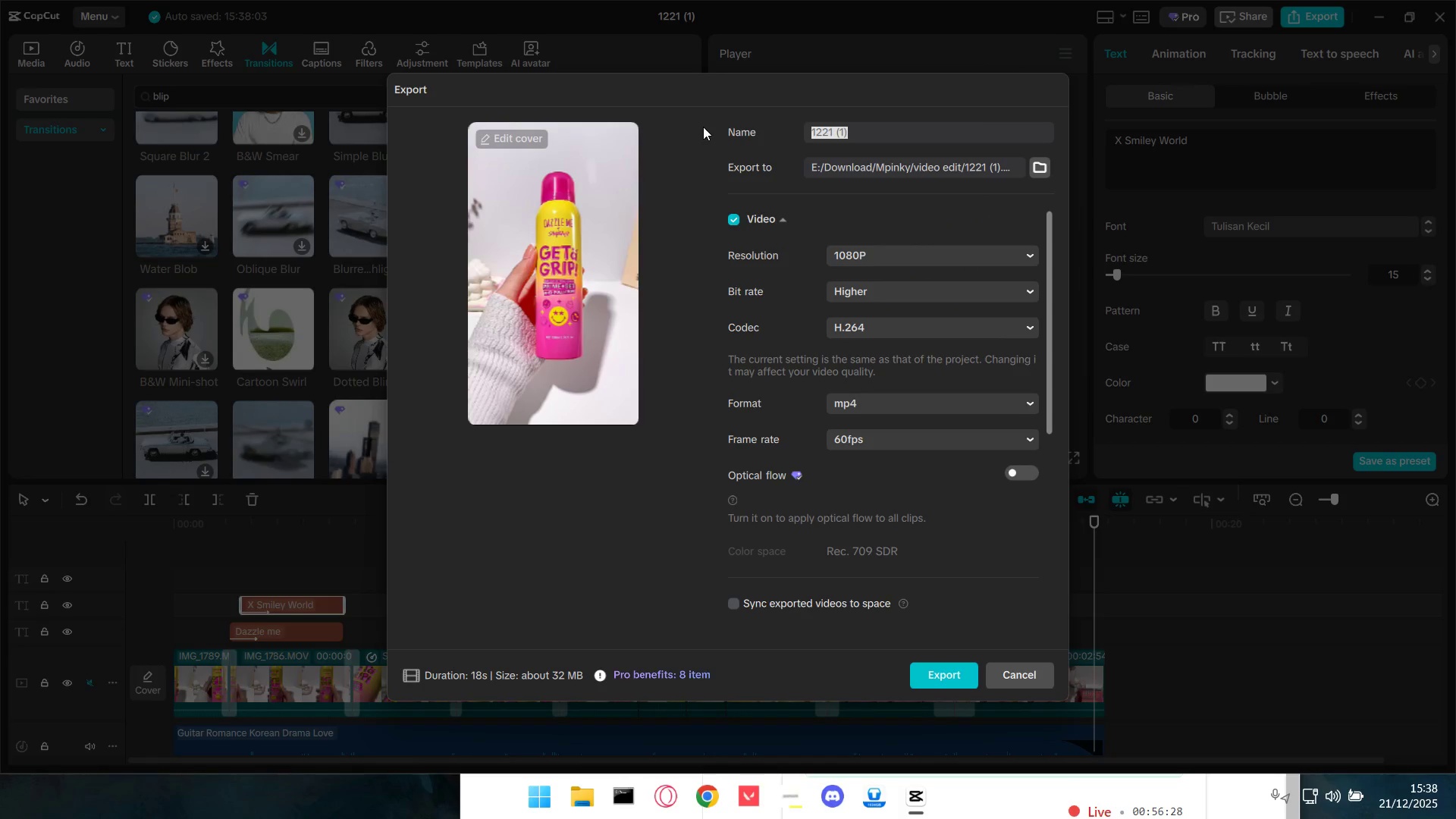 
type(Dazzle me setting spray)
 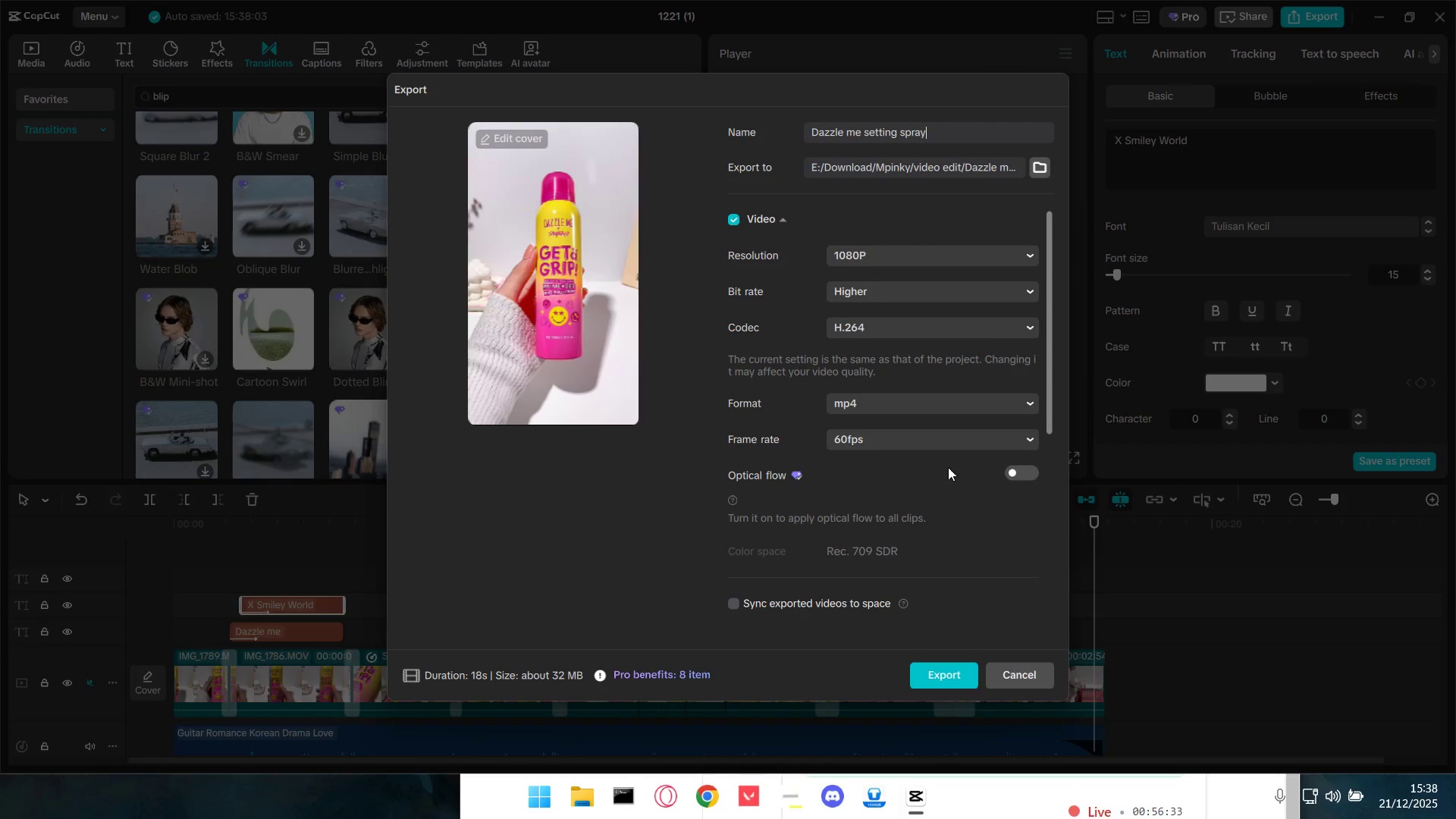 
left_click([952, 679])
 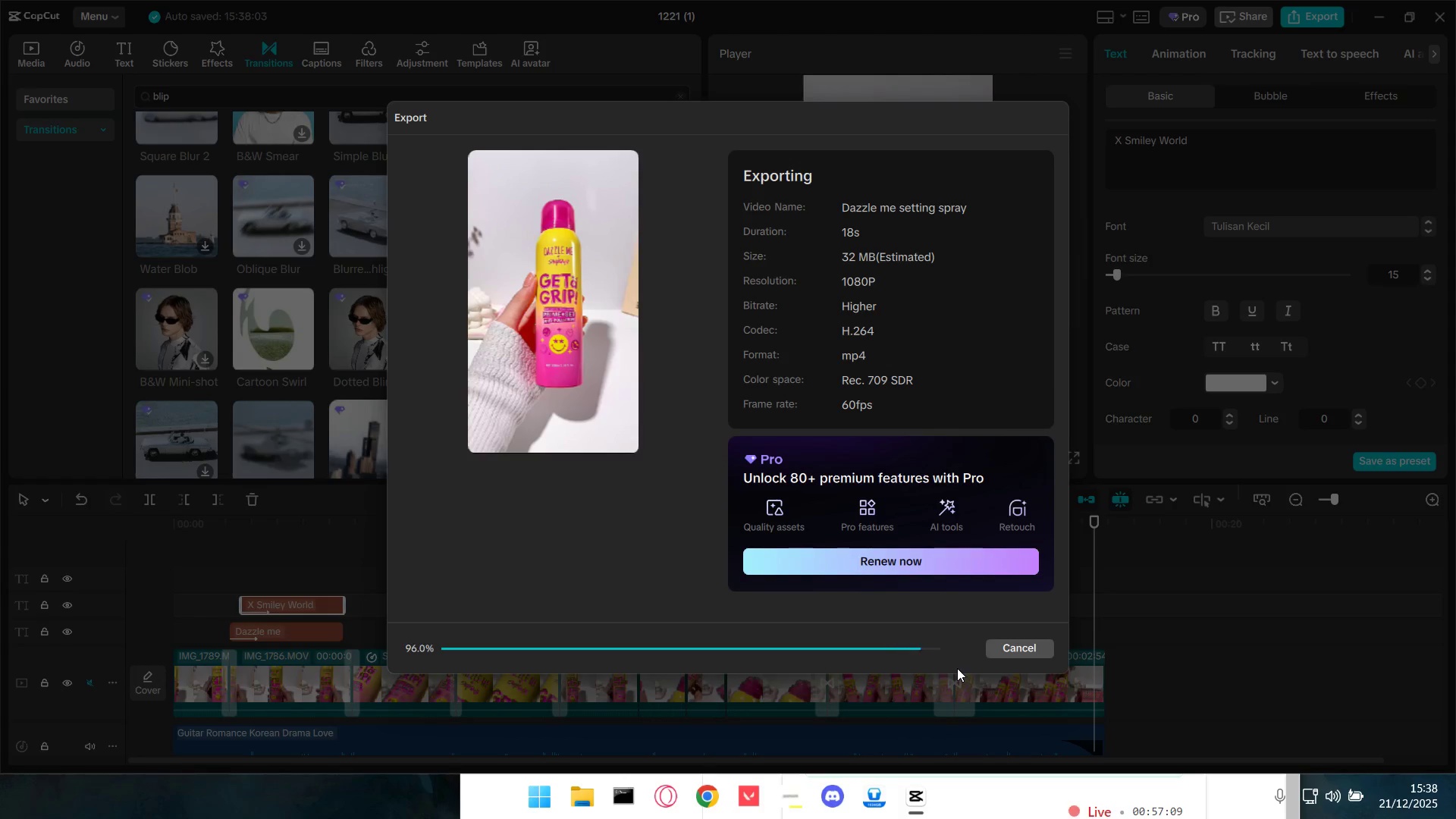 
wait(40.5)
 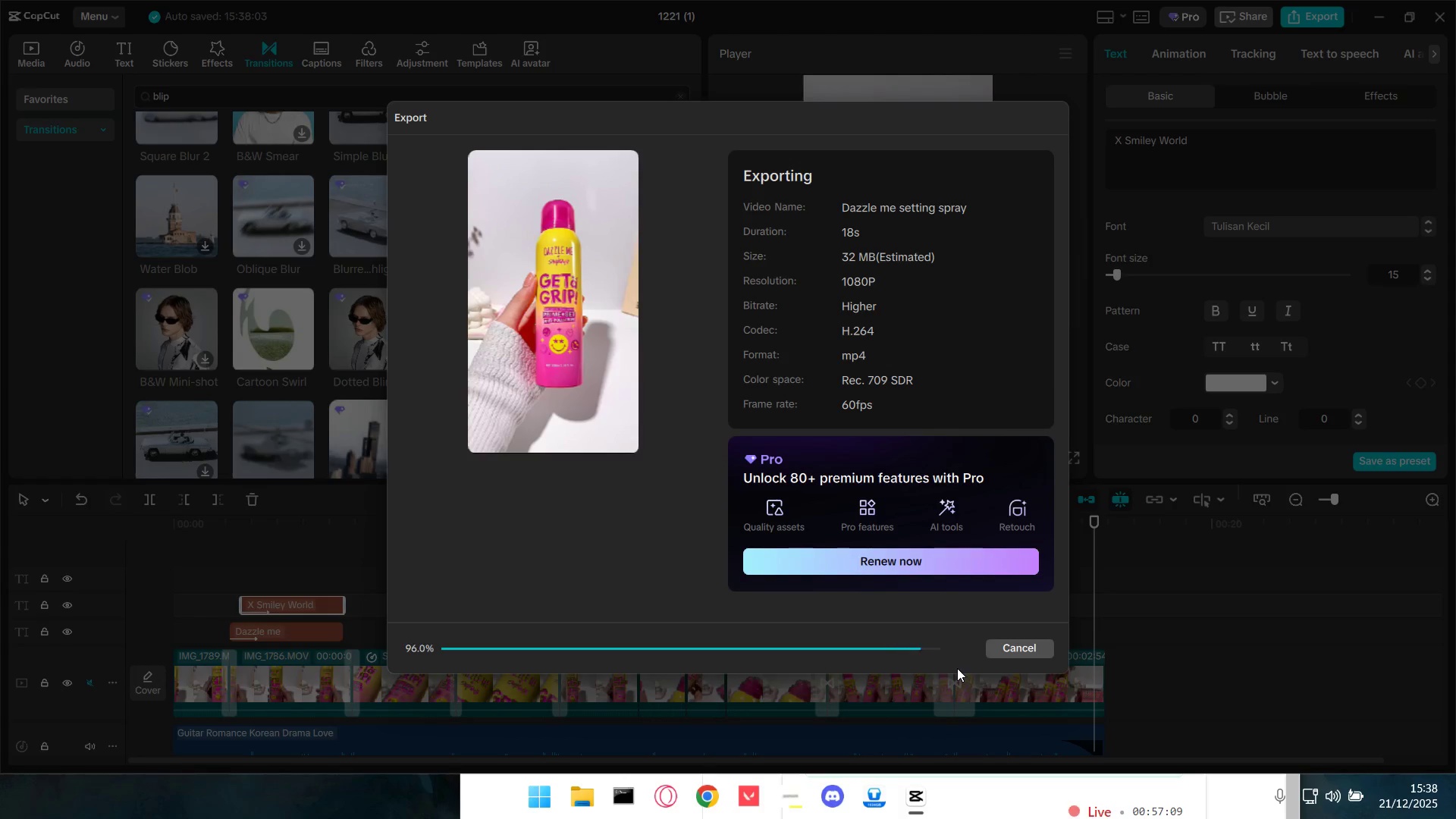 
left_click([416, 520])
 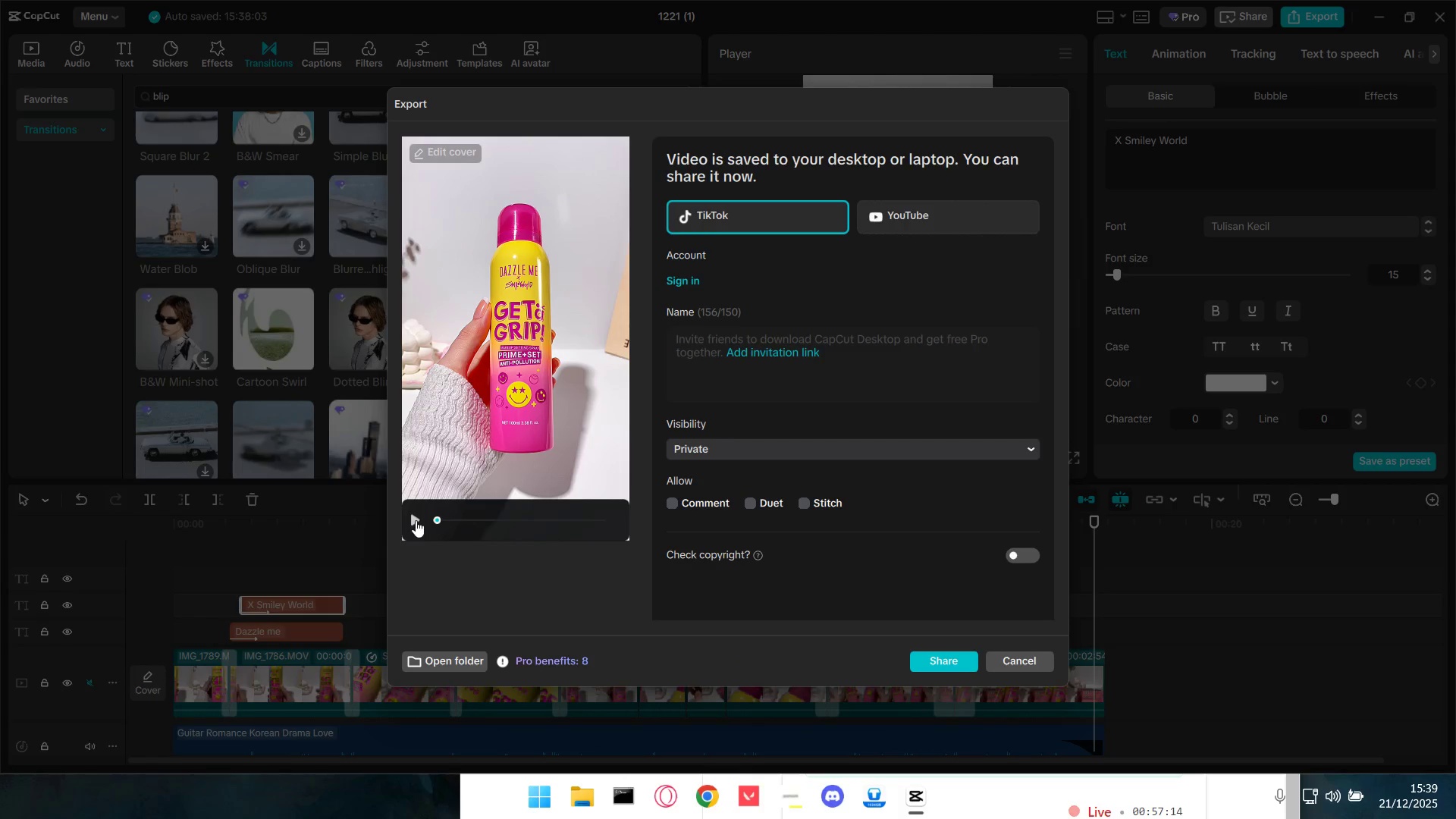 
double_click([416, 520])
 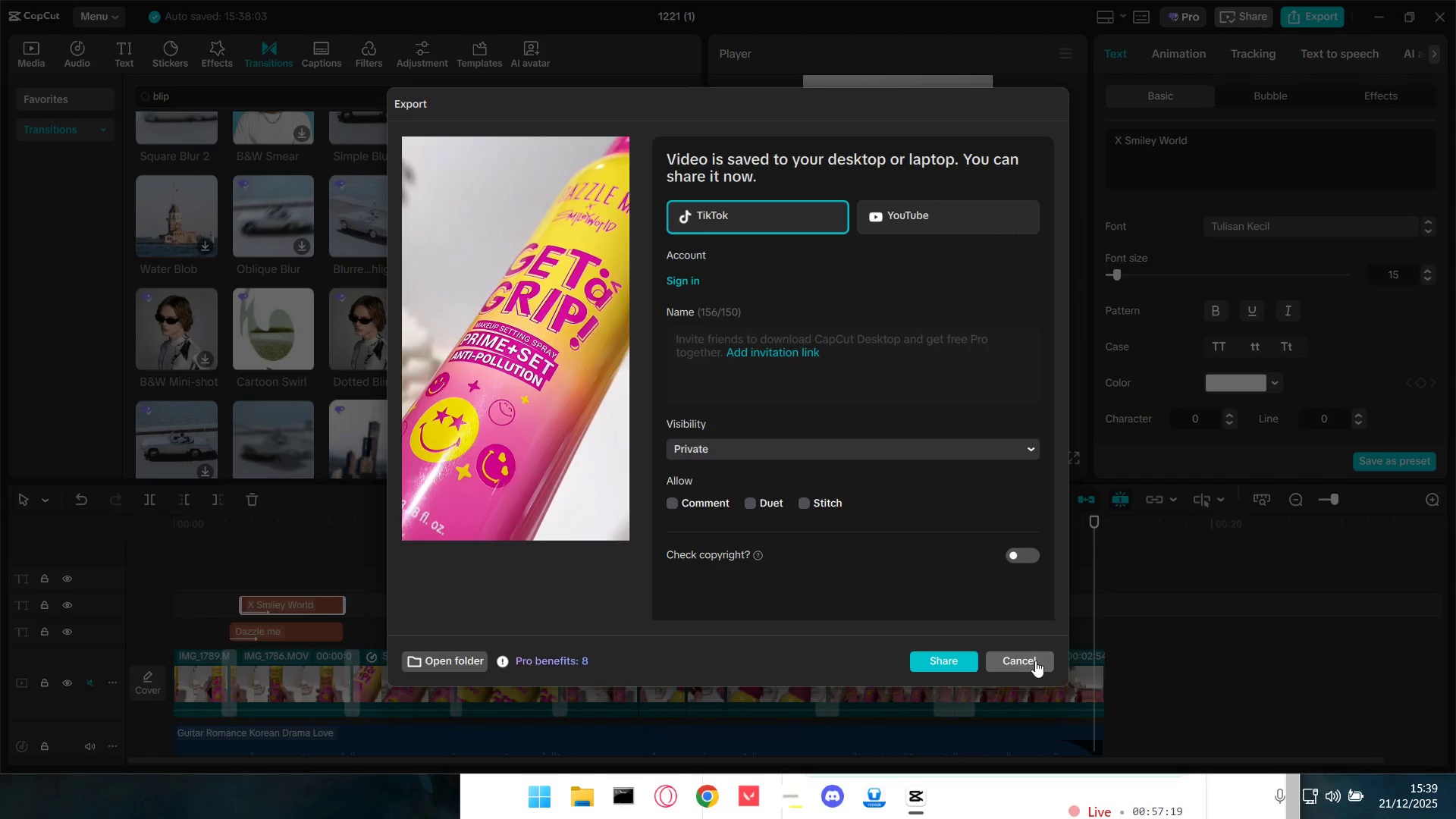 
wait(5.28)
 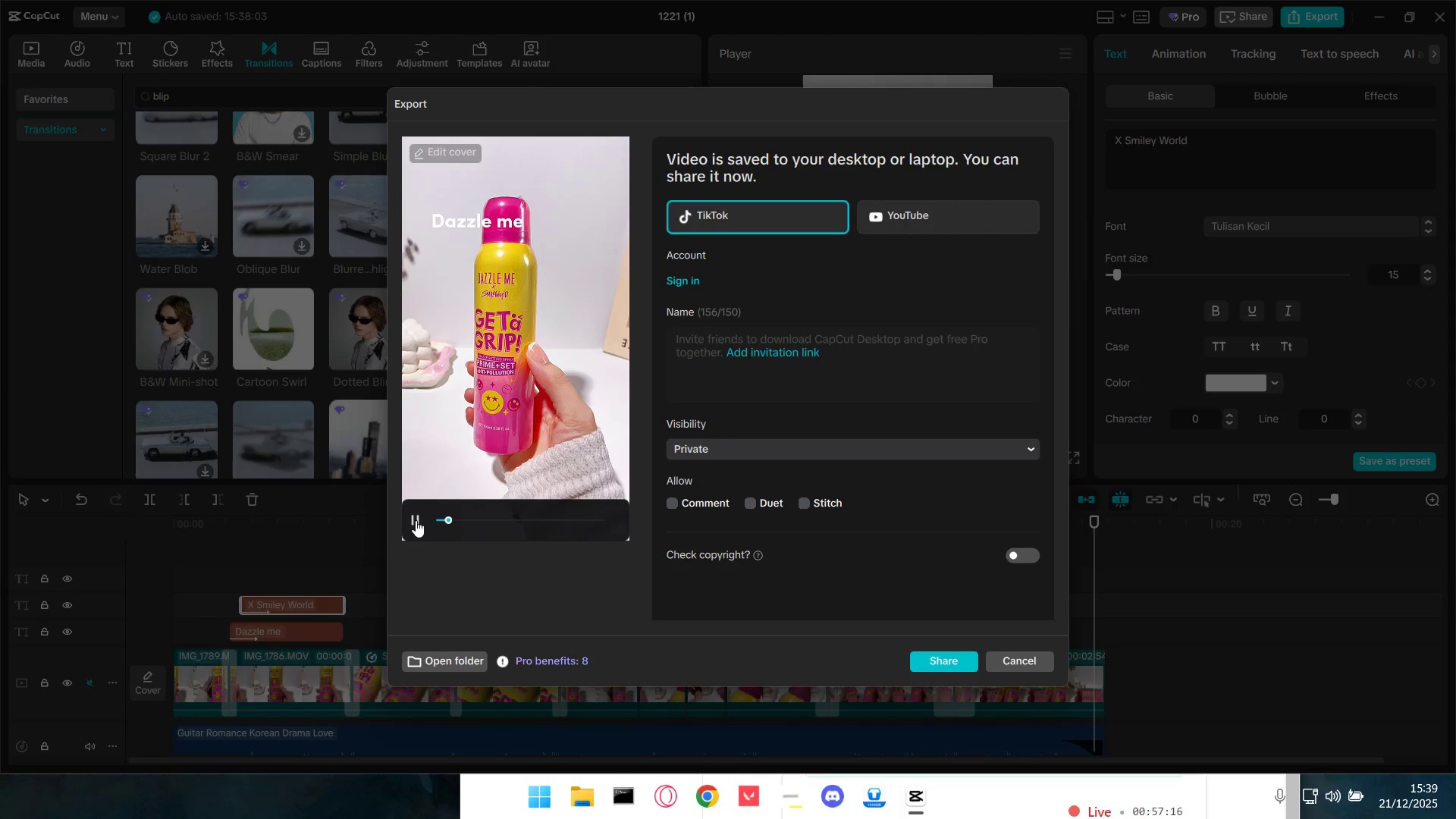 
left_click([1032, 660])
 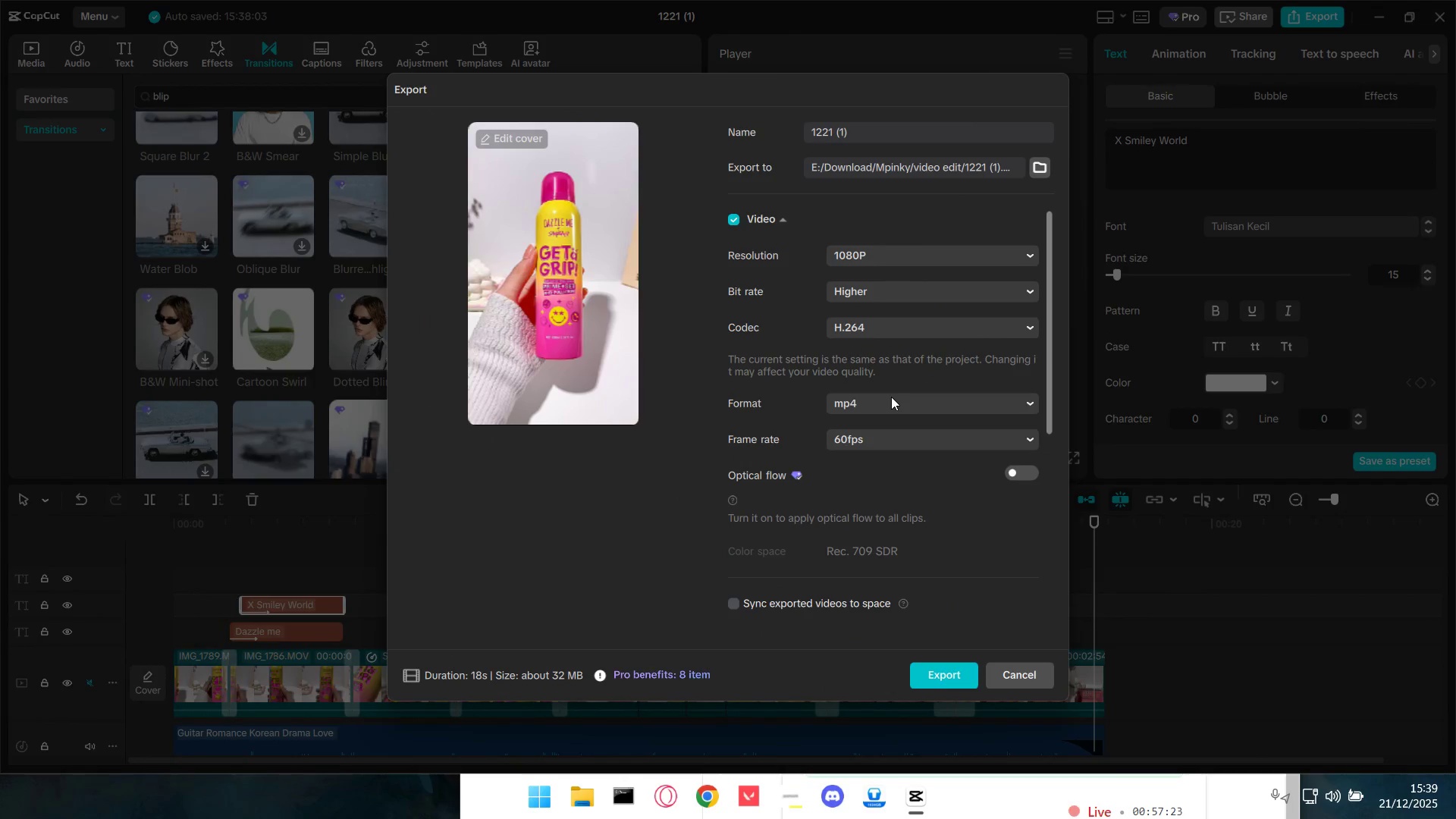 